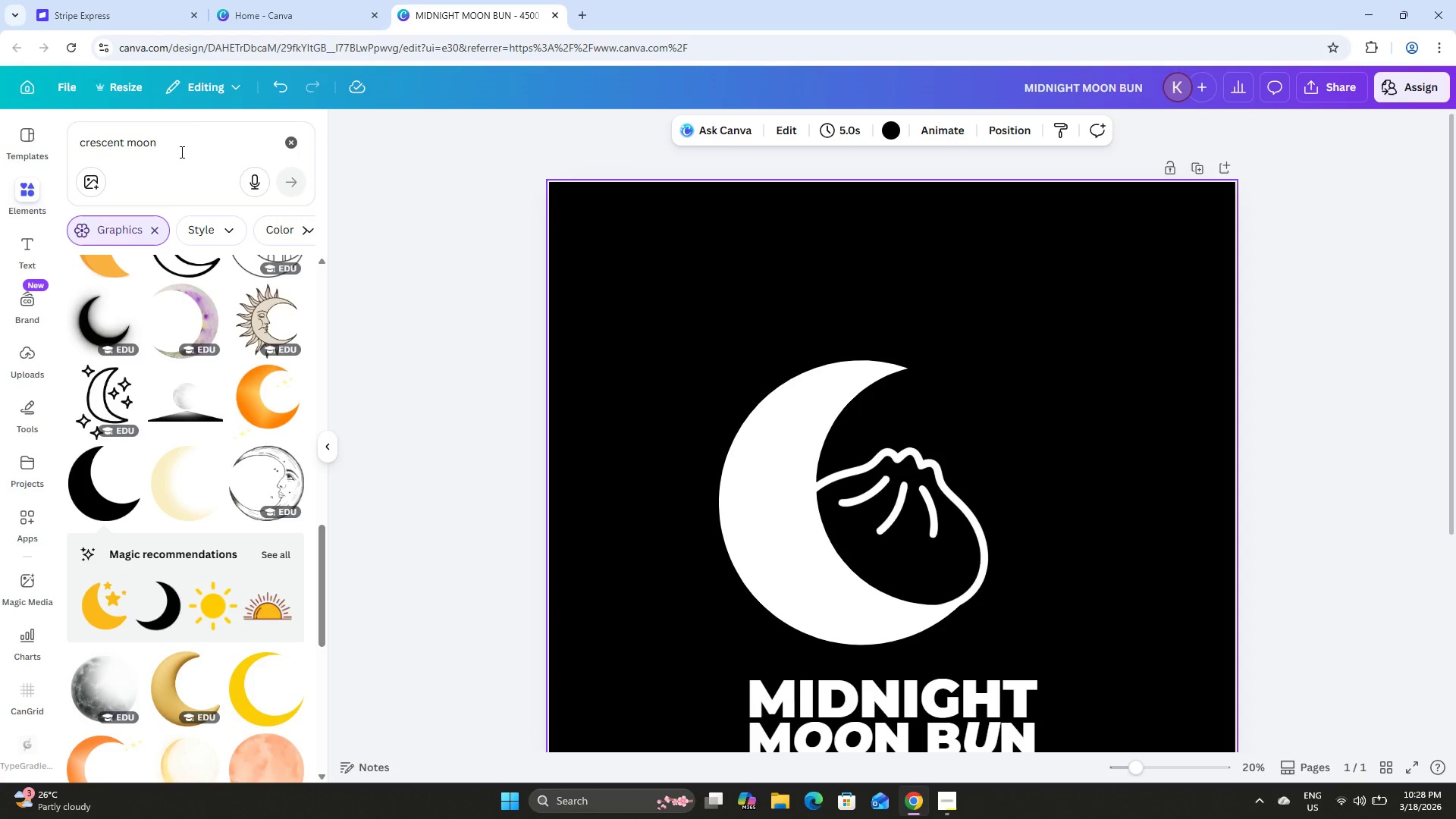 
left_click_drag(start_coordinate=[215, 140], to_coordinate=[50, 135])
 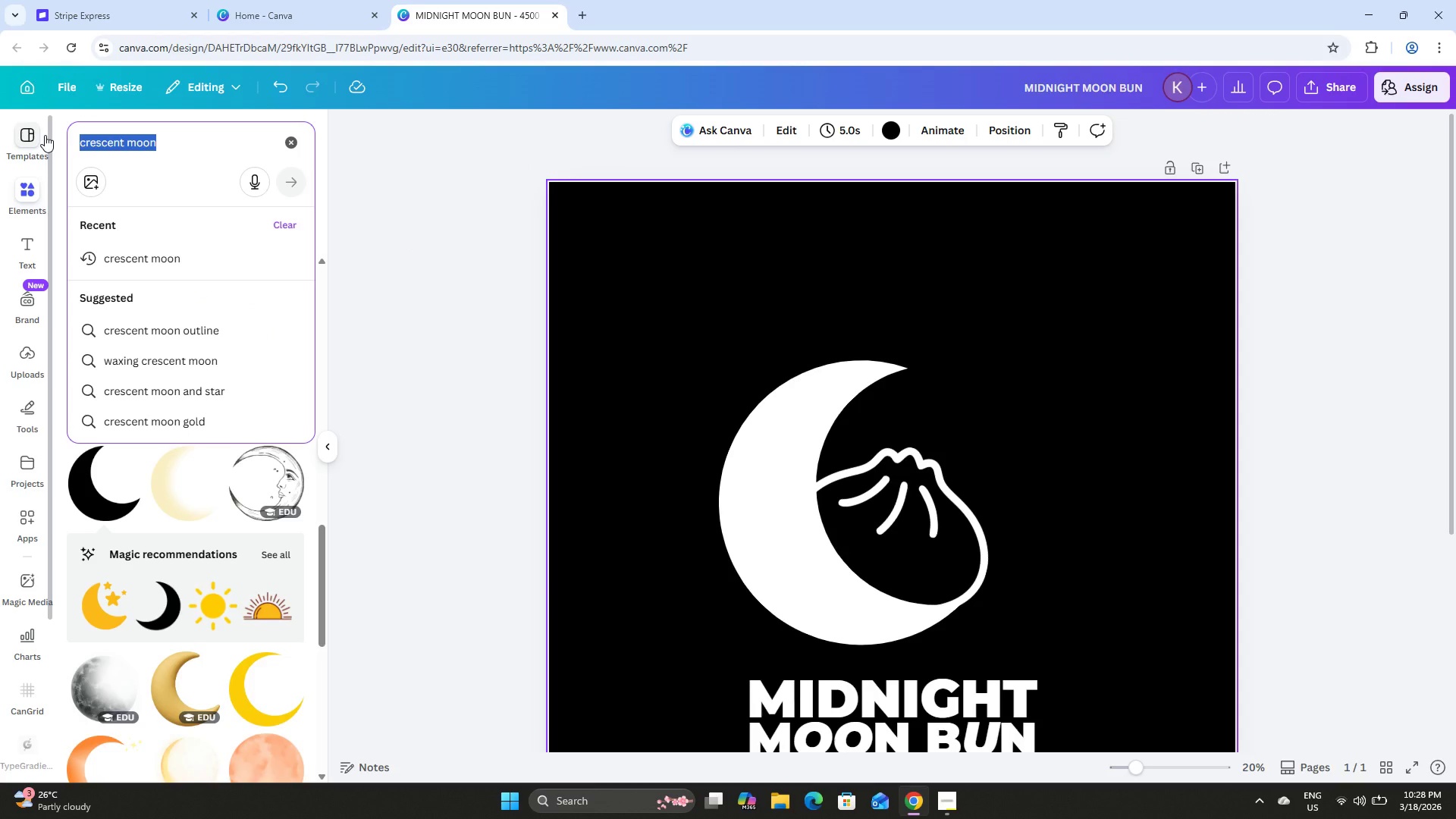 
type(steam smoke)
 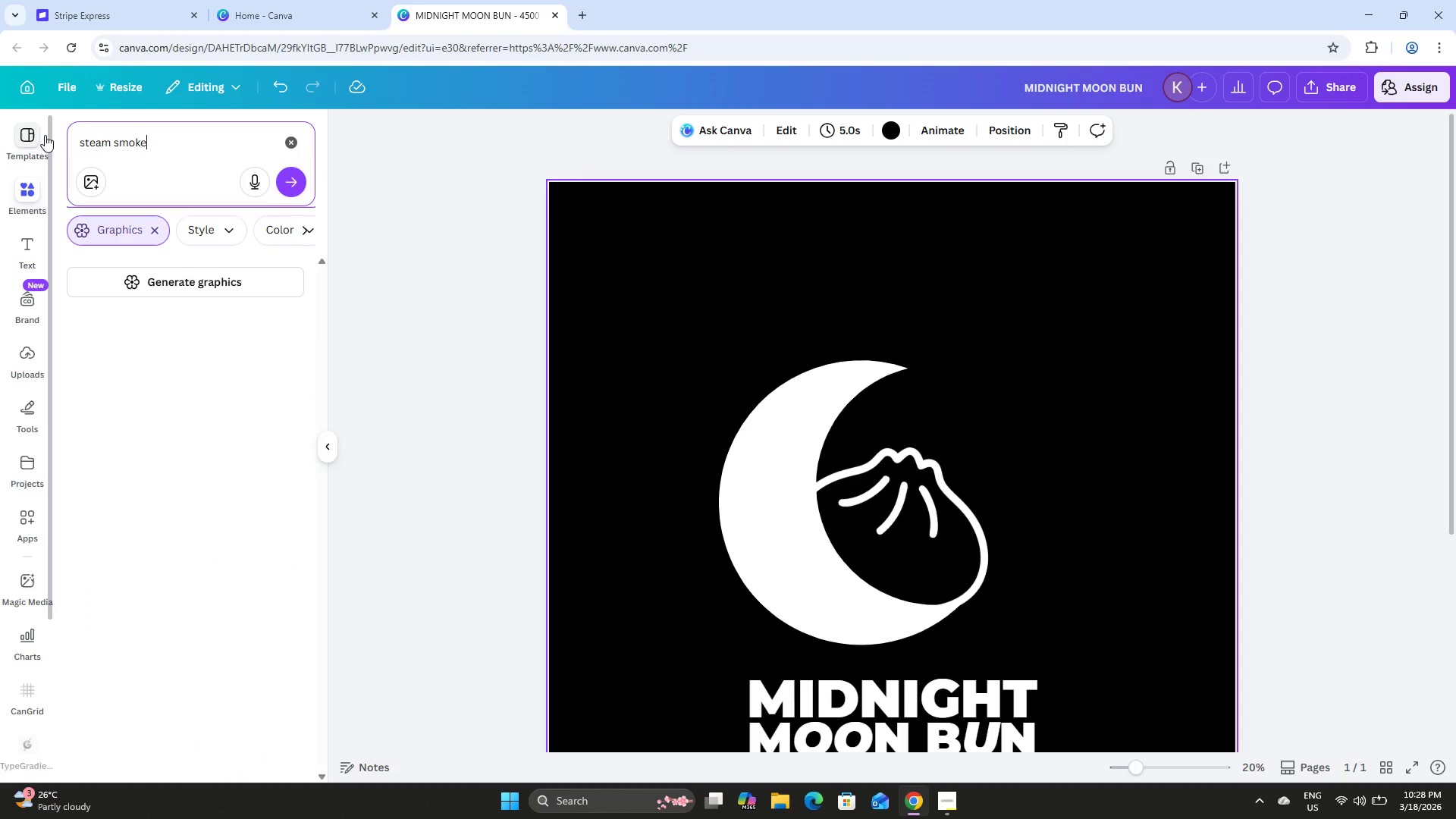 
key(Enter)
 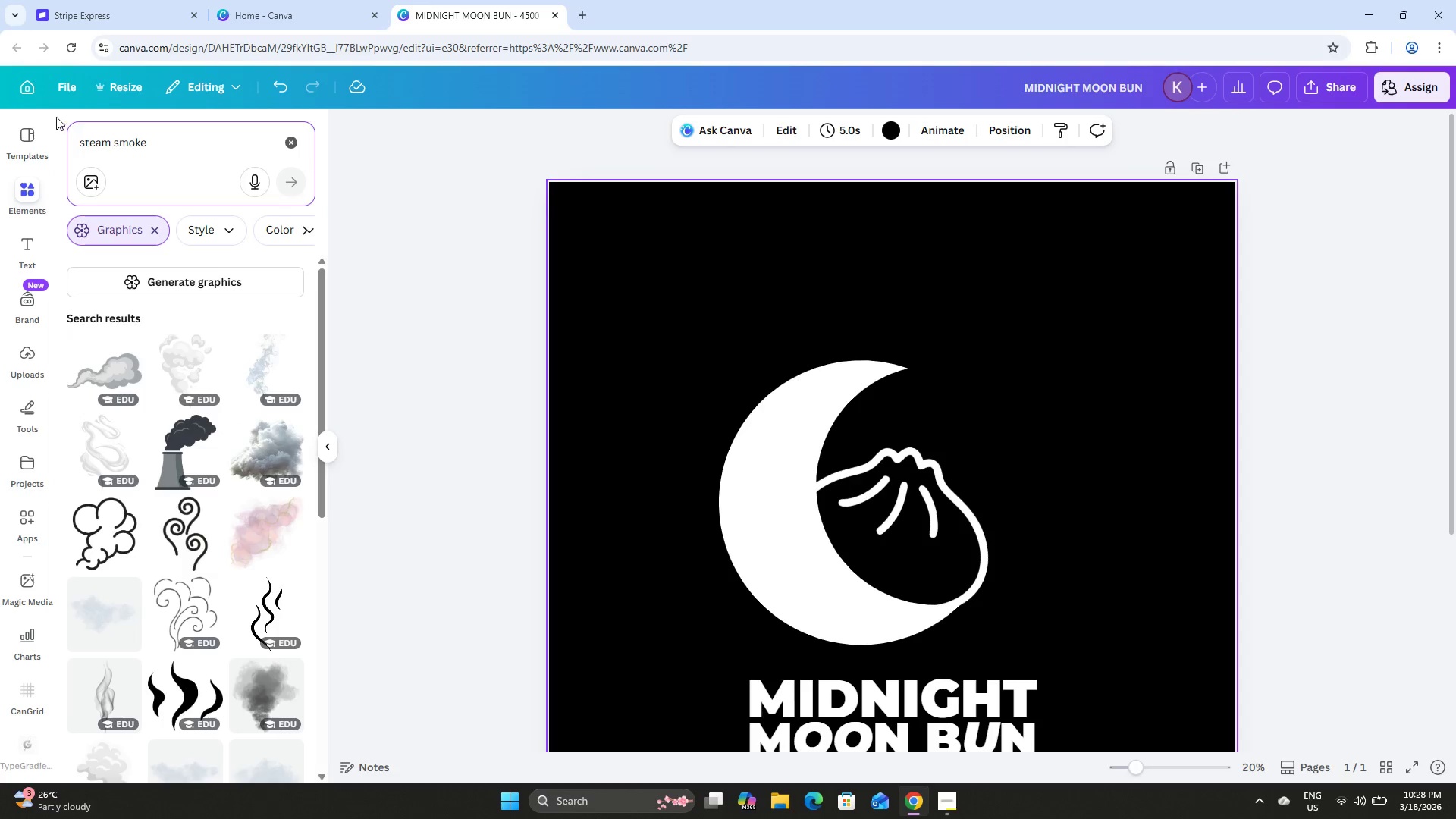 
scroll: coordinate [130, 368], scroll_direction: down, amount: 2.0
 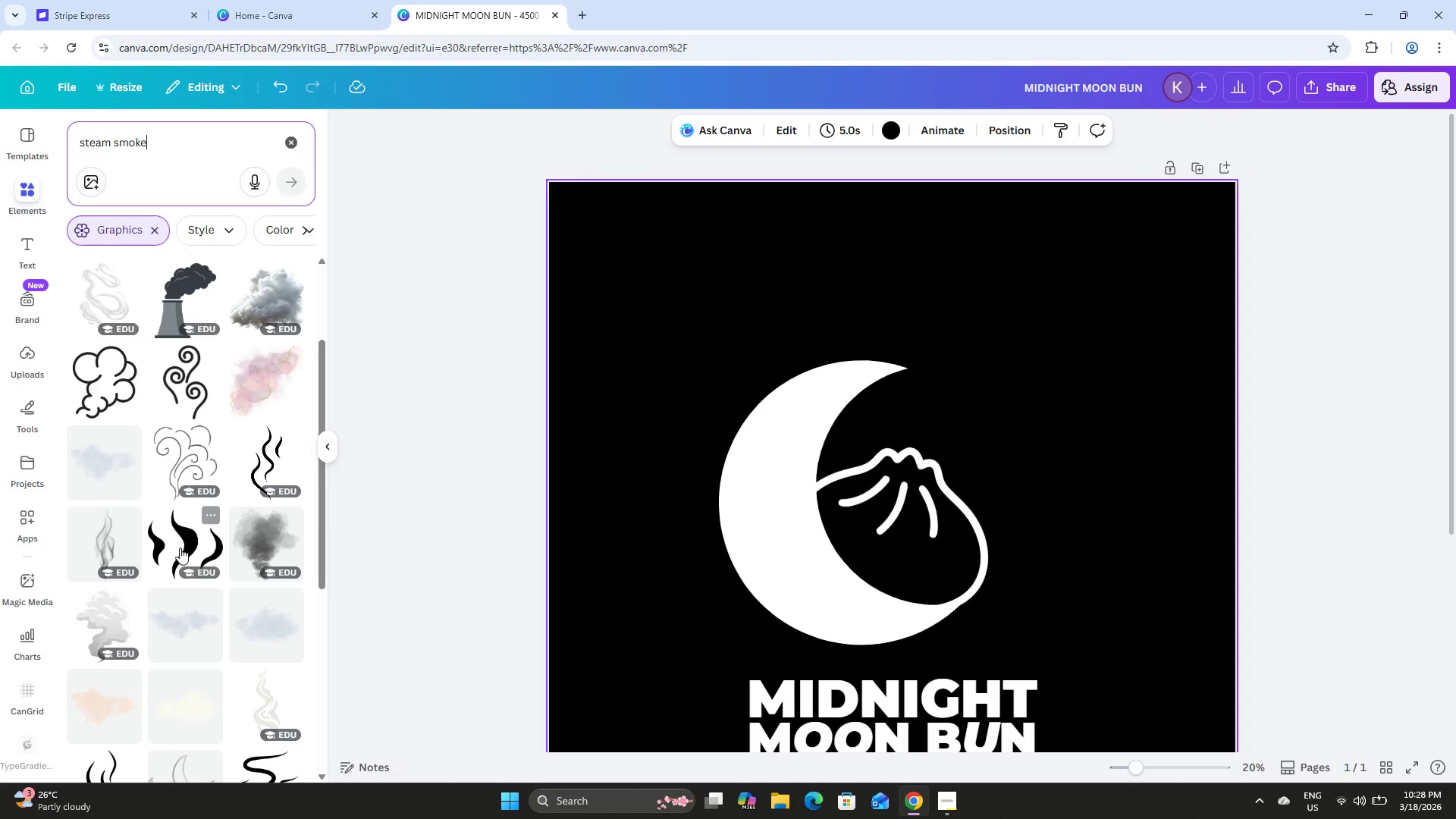 
left_click([180, 548])
 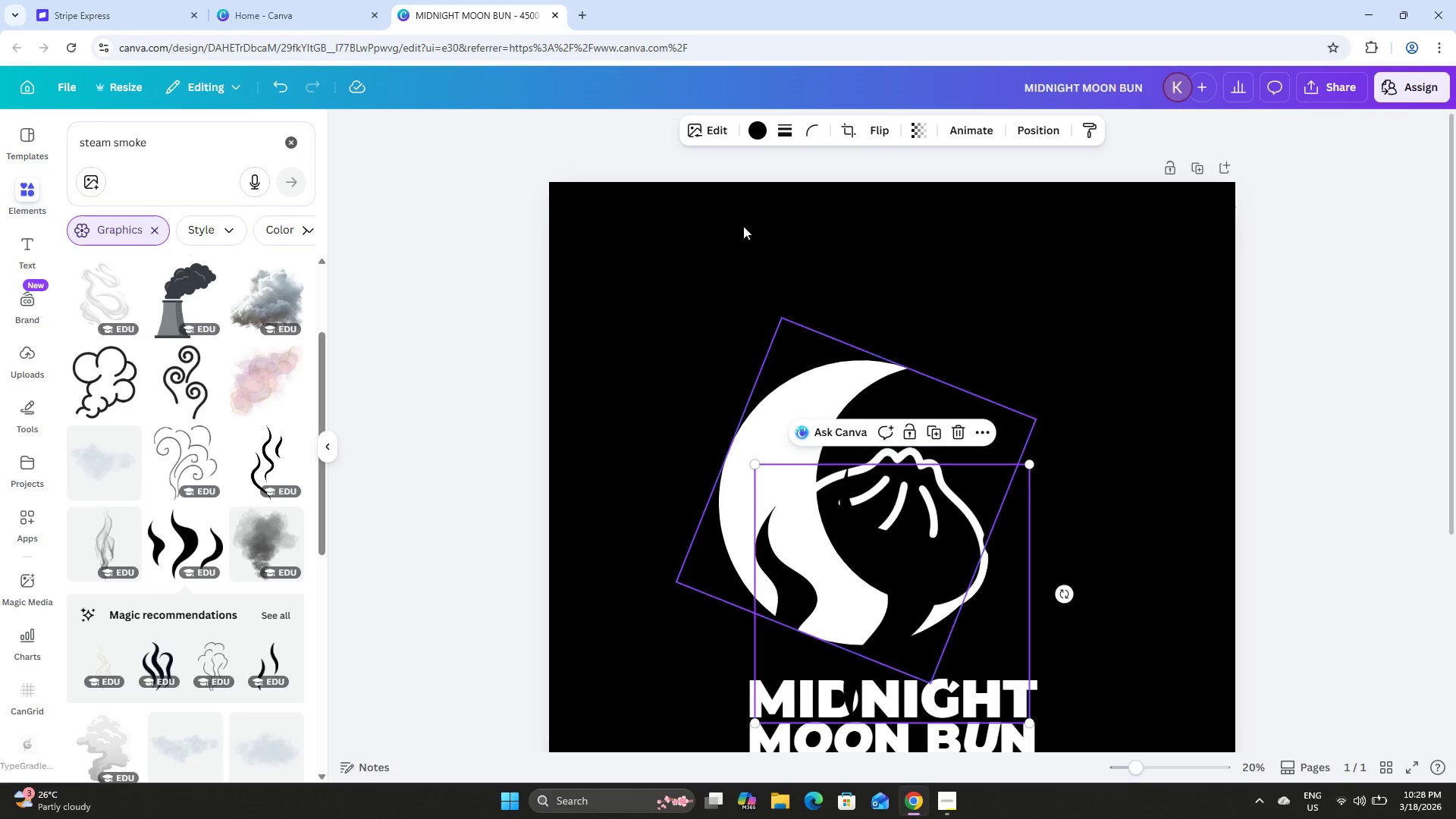 
left_click([749, 121])
 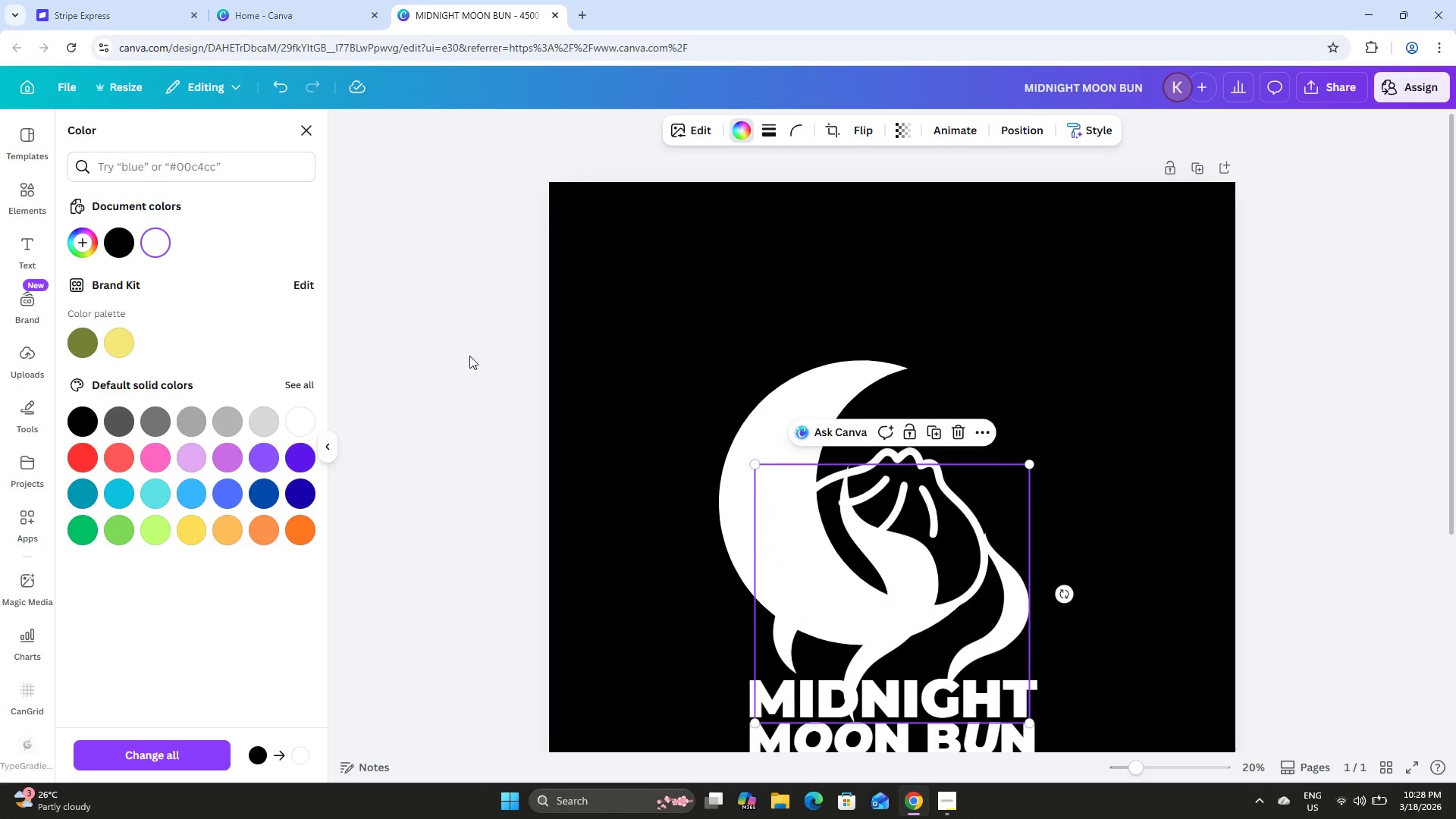 
left_click_drag(start_coordinate=[1020, 530], to_coordinate=[1129, 331])
 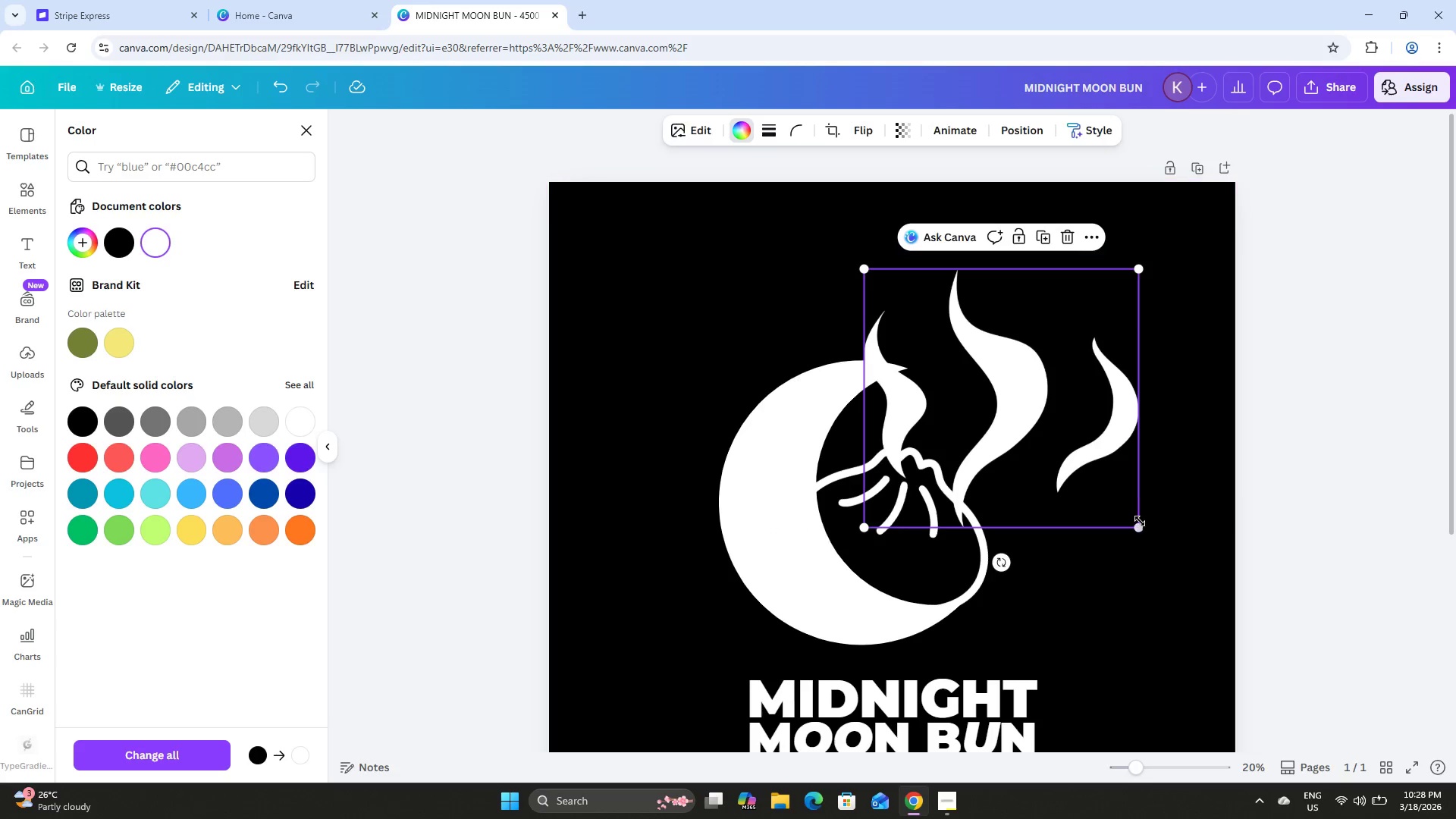 
left_click_drag(start_coordinate=[1138, 523], to_coordinate=[963, 397])
 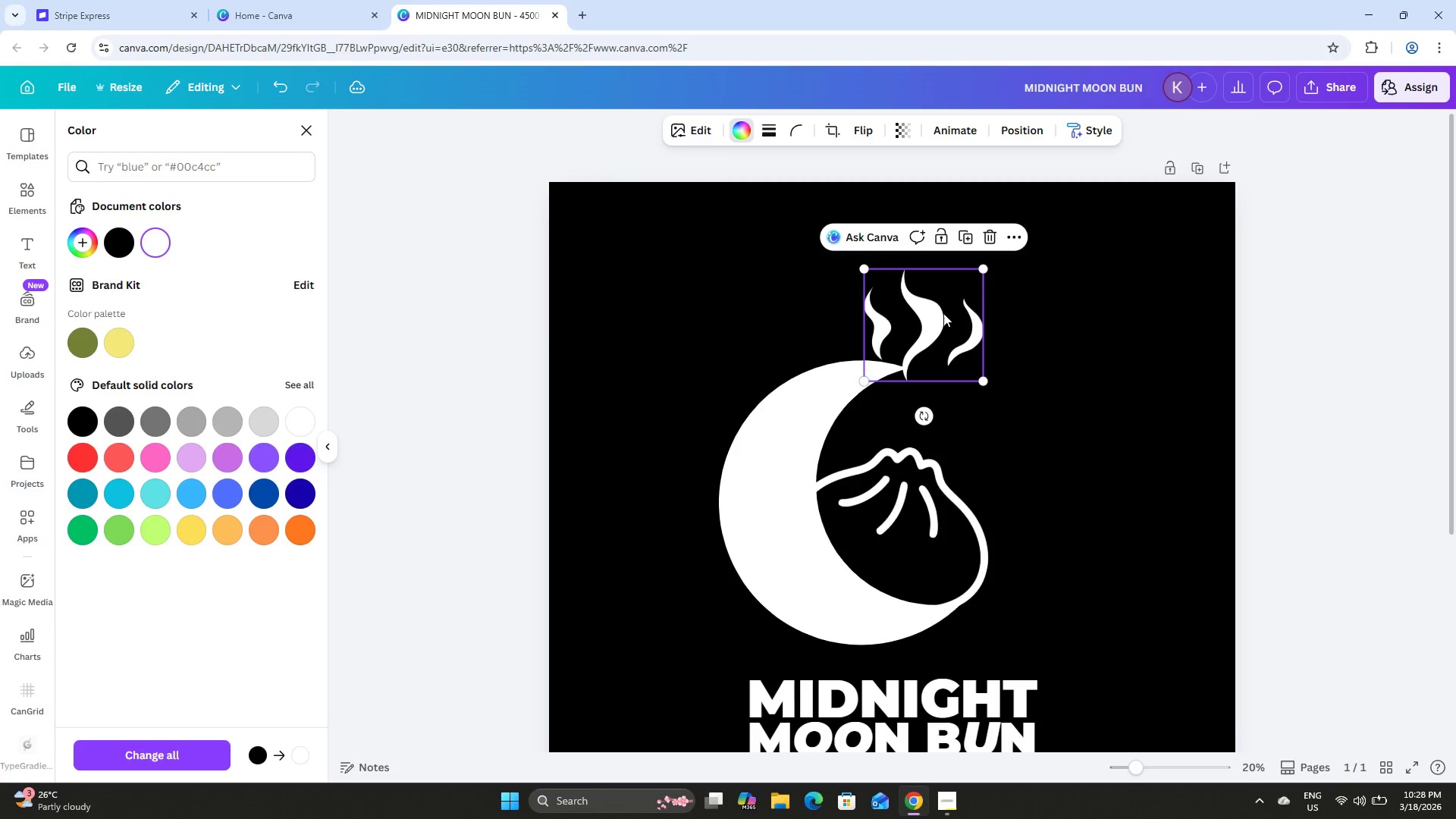 
left_click_drag(start_coordinate=[939, 303], to_coordinate=[981, 366])
 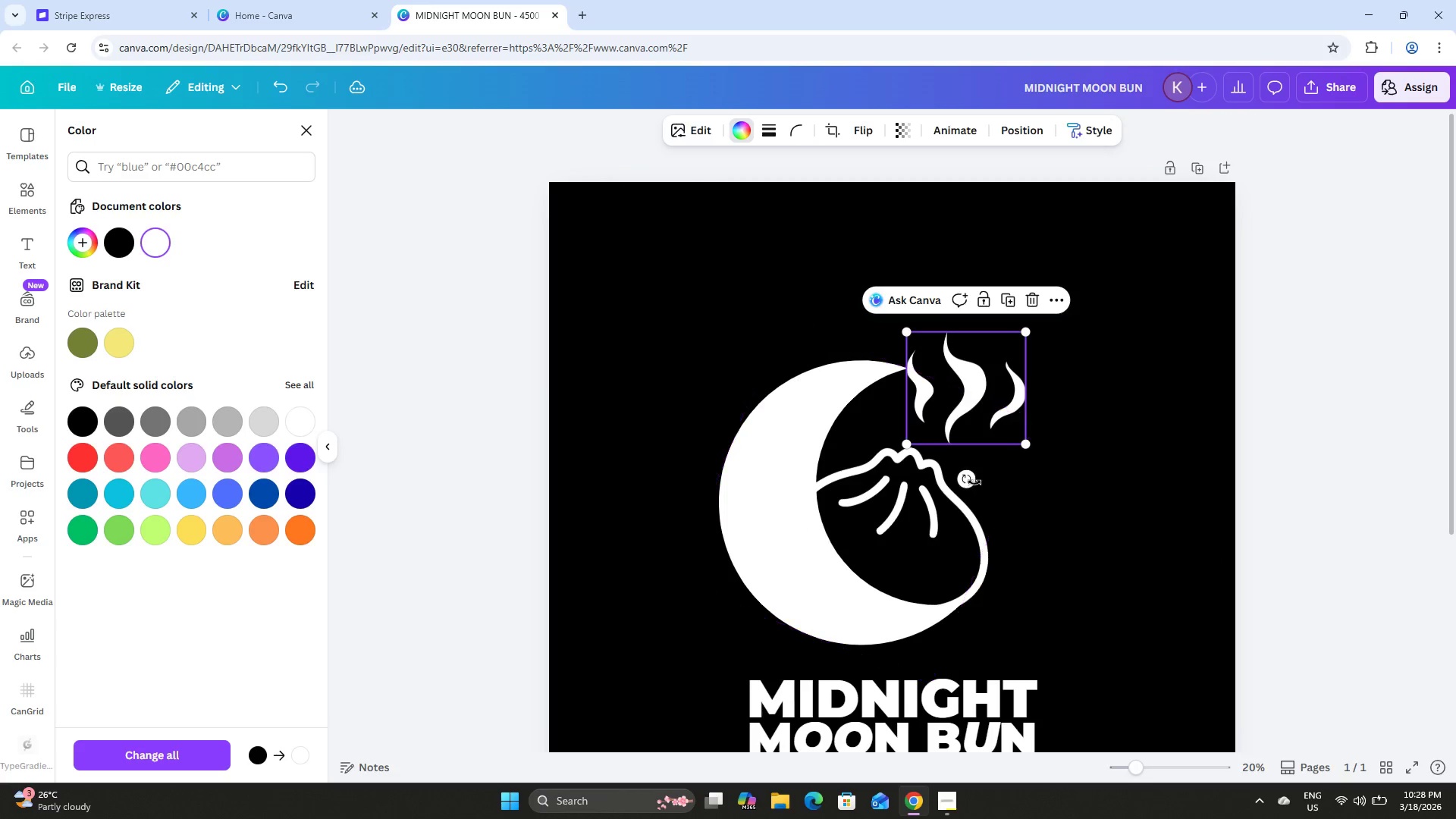 
left_click_drag(start_coordinate=[970, 482], to_coordinate=[904, 497])
 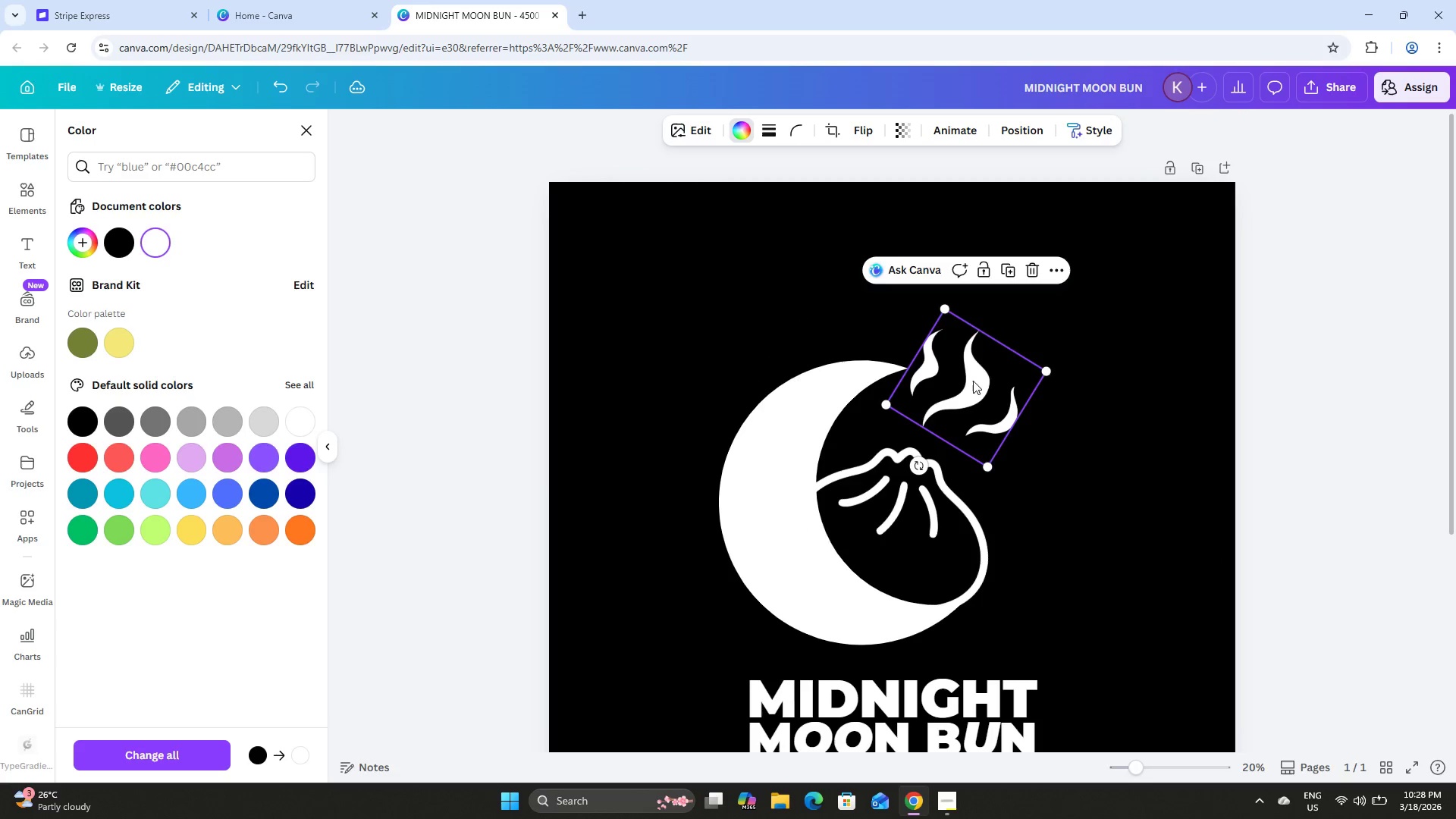 
left_click_drag(start_coordinate=[988, 375], to_coordinate=[998, 395])
 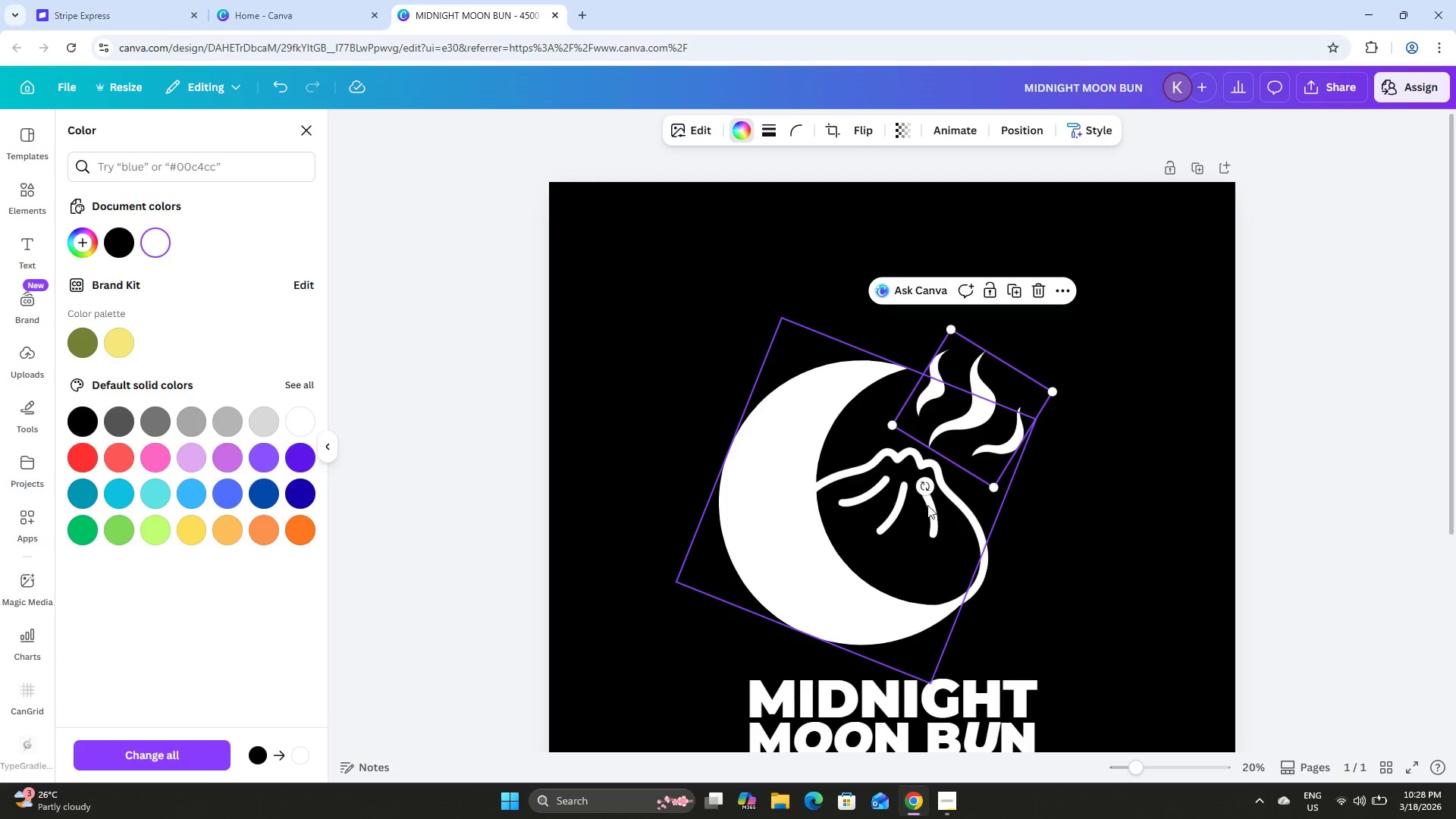 
mouse_move([927, 483])
 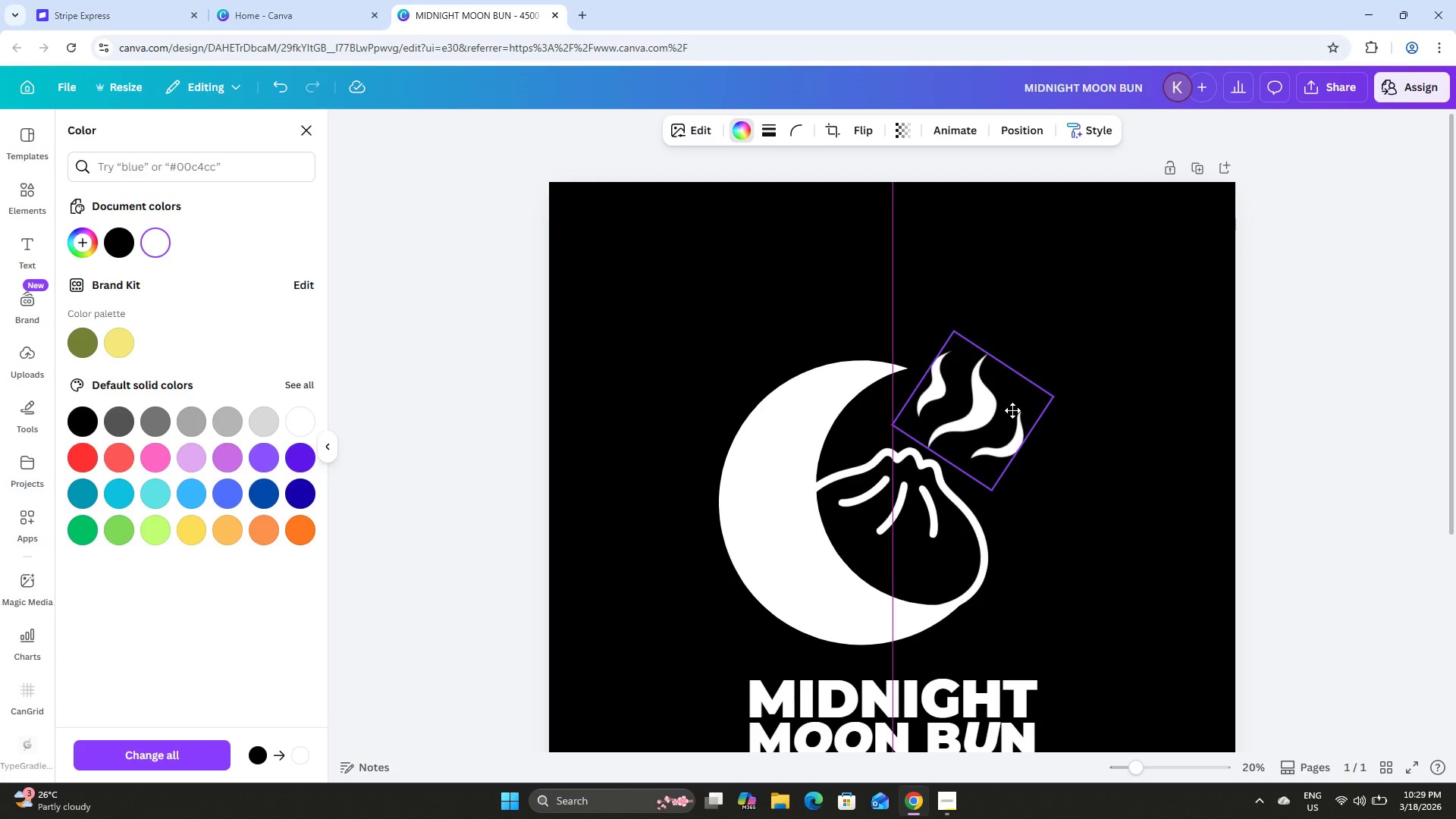 
wait(6.44)
 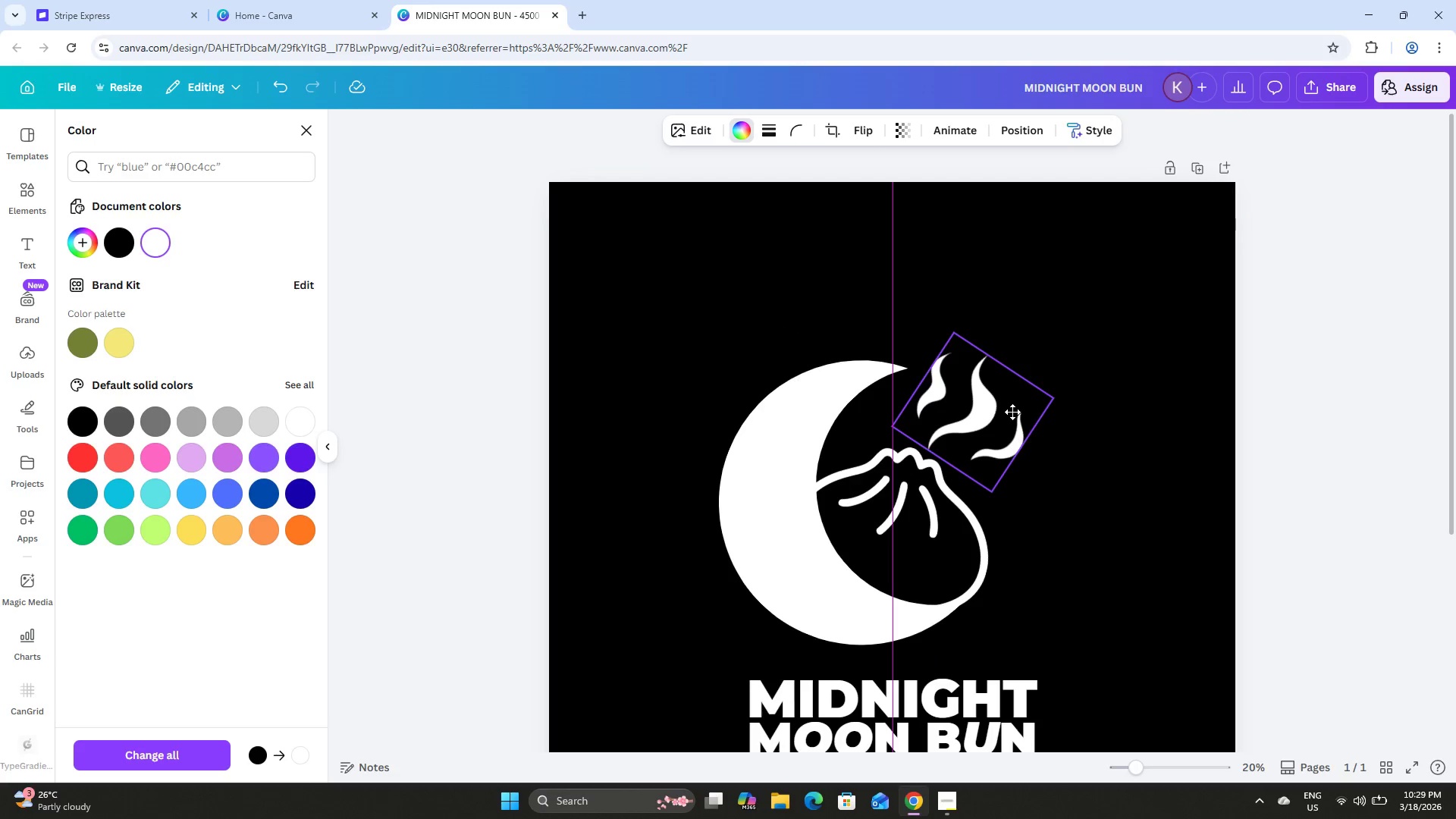 
left_click([1072, 426])
 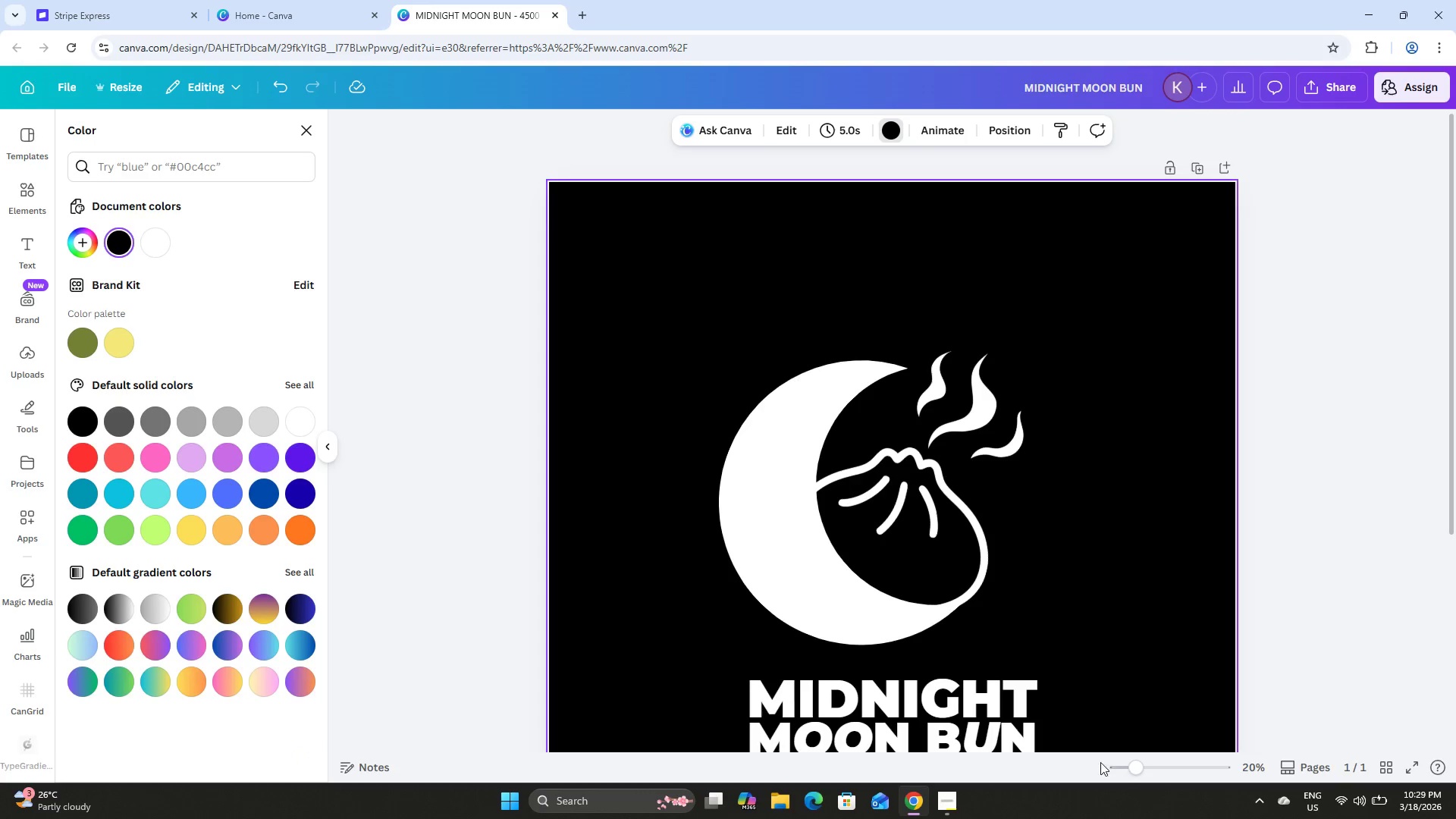 
left_click_drag(start_coordinate=[1135, 764], to_coordinate=[1129, 761])
 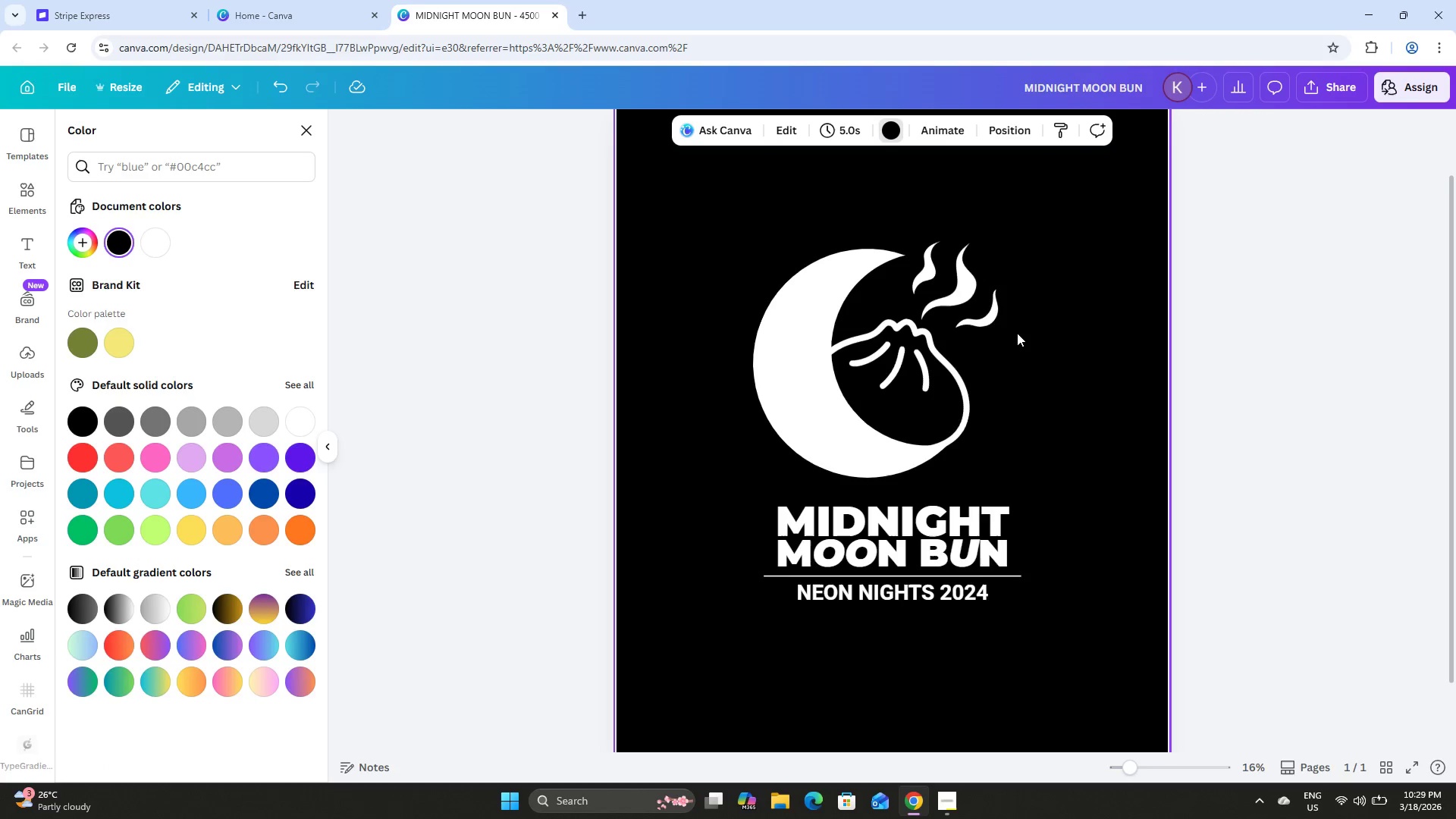 
scroll: coordinate [1017, 331], scroll_direction: up, amount: 2.0
 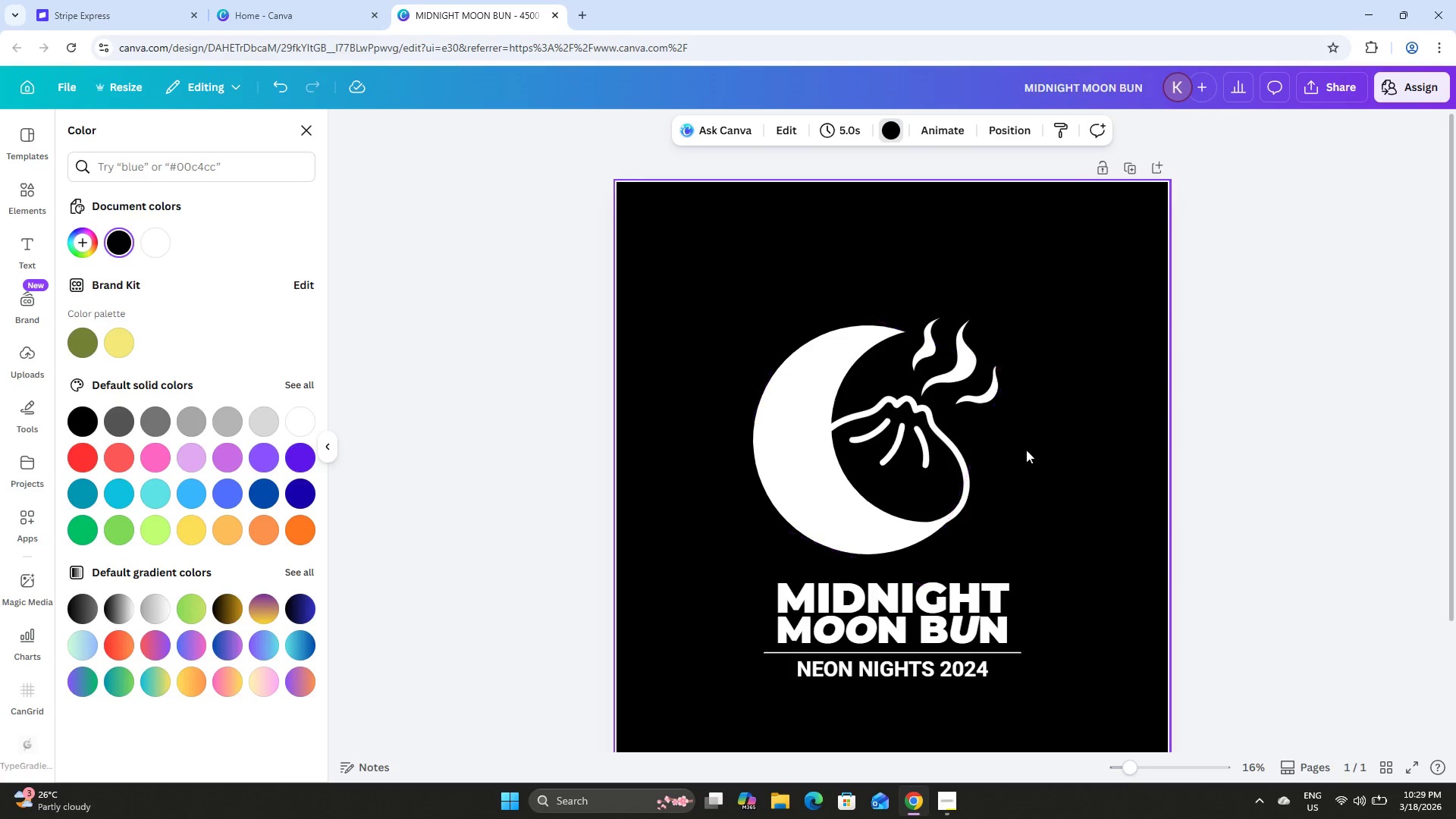 
left_click([1031, 449])
 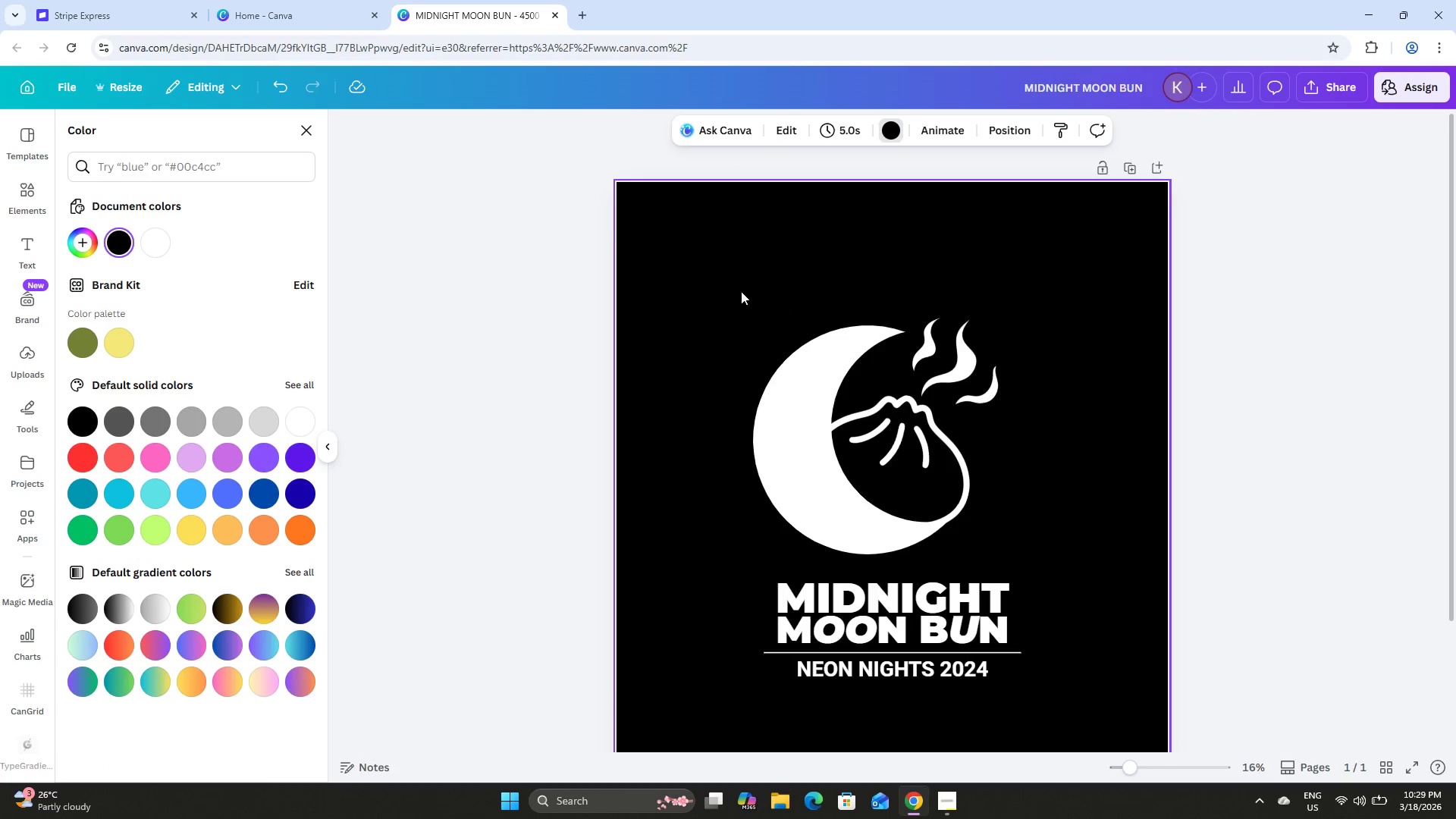 
left_click_drag(start_coordinate=[727, 287], to_coordinate=[1066, 500])
 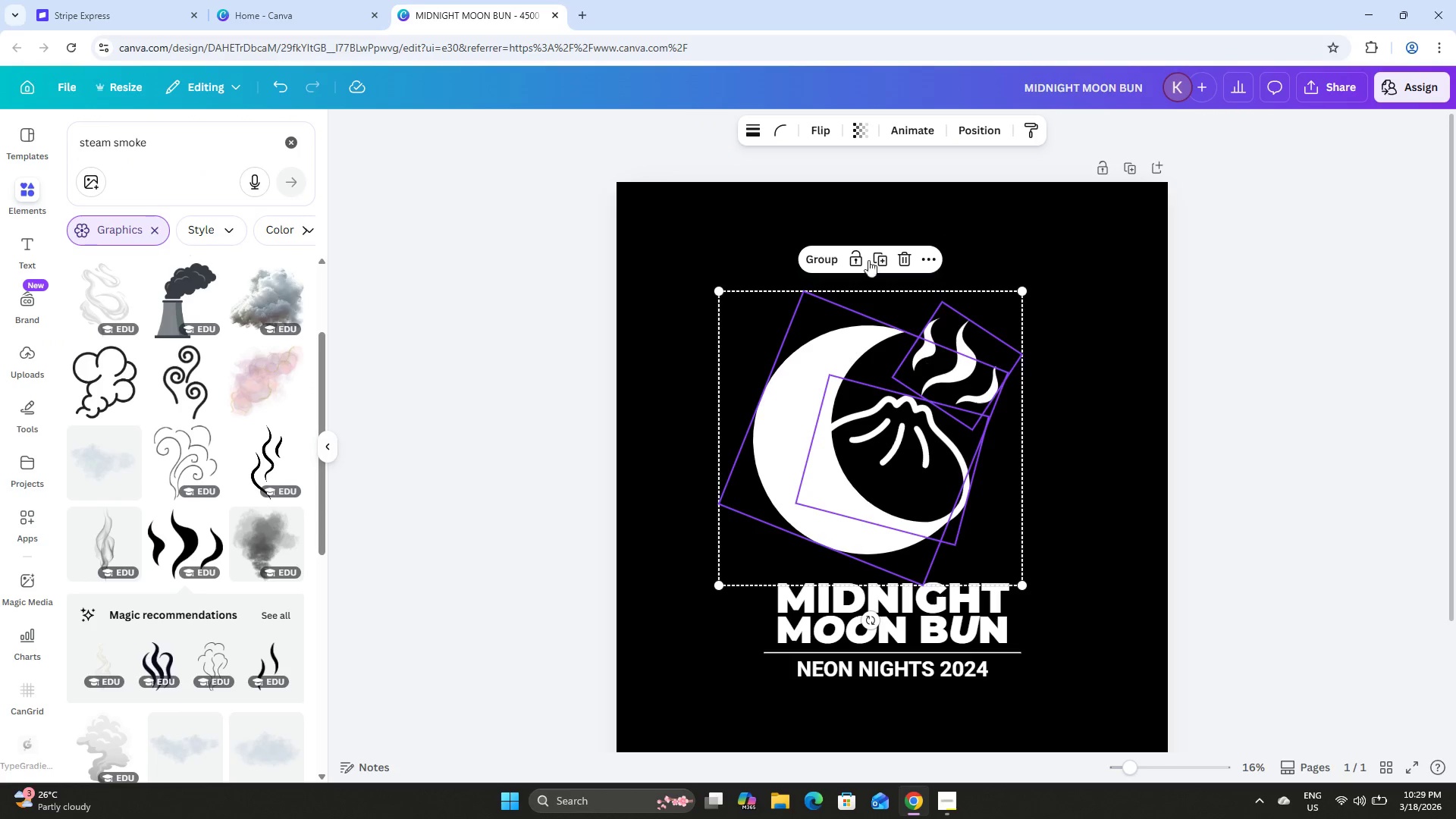 
left_click([826, 259])
 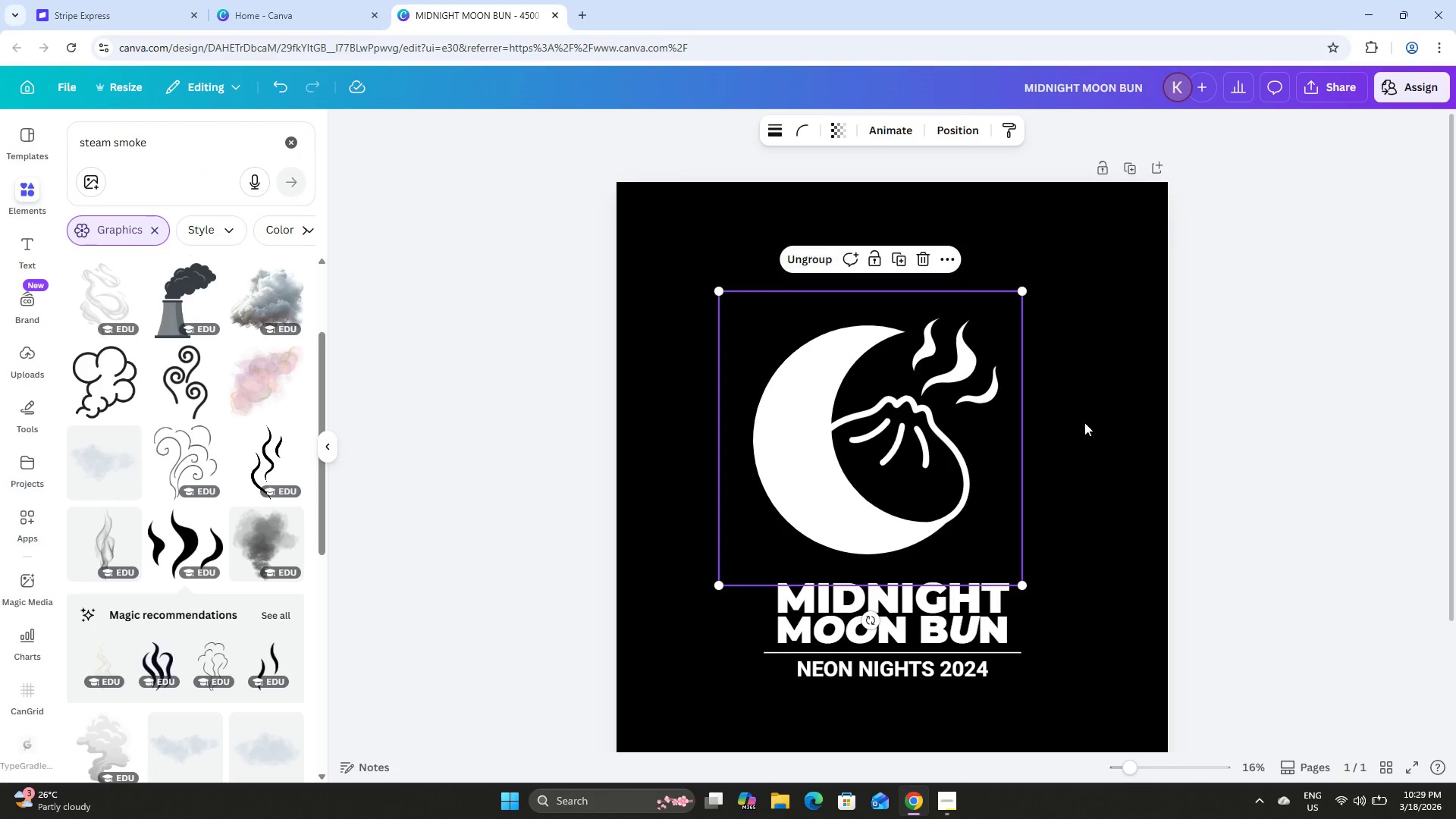 
left_click([1102, 397])
 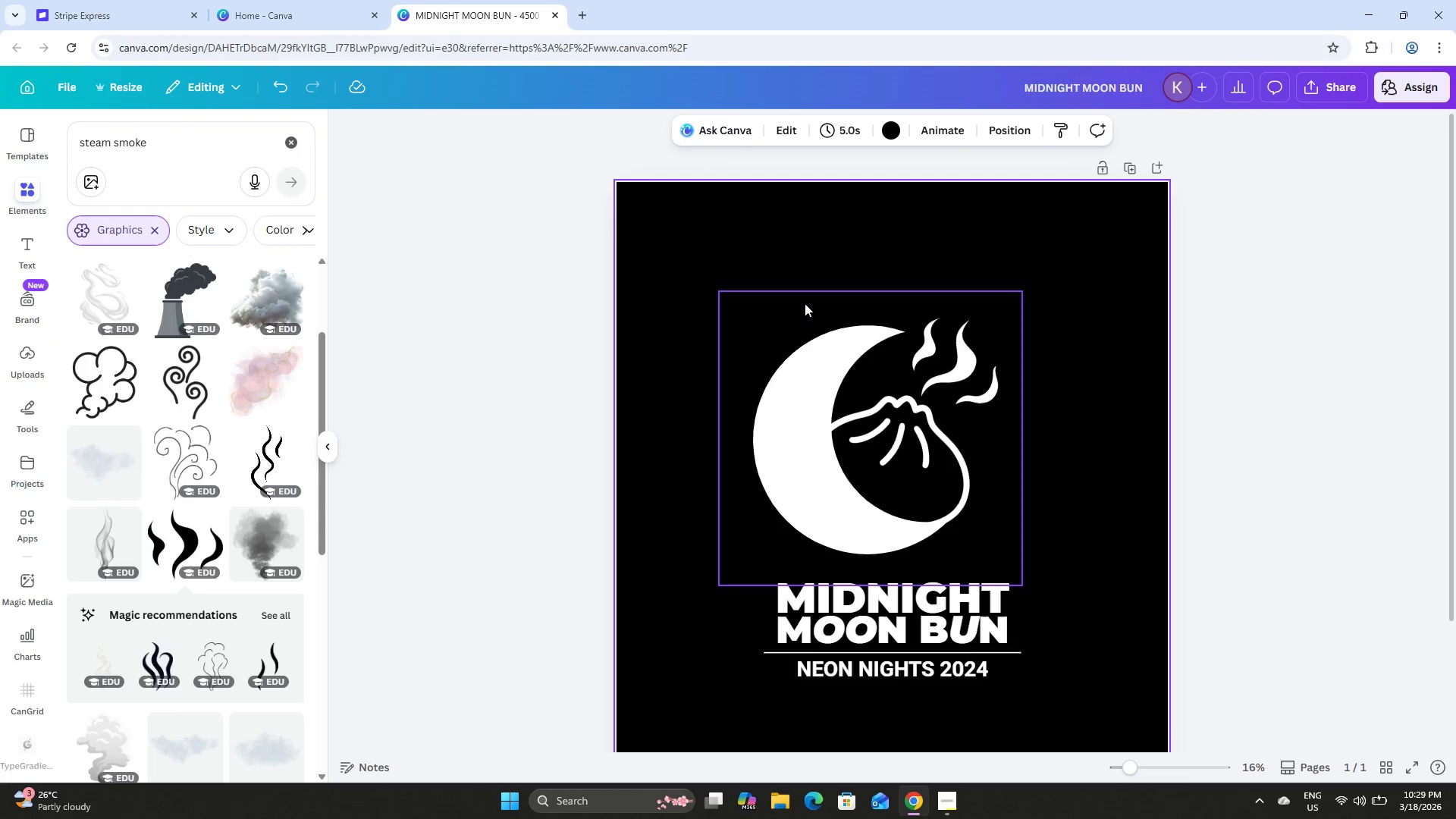 
left_click_drag(start_coordinate=[914, 372], to_coordinate=[937, 381])
 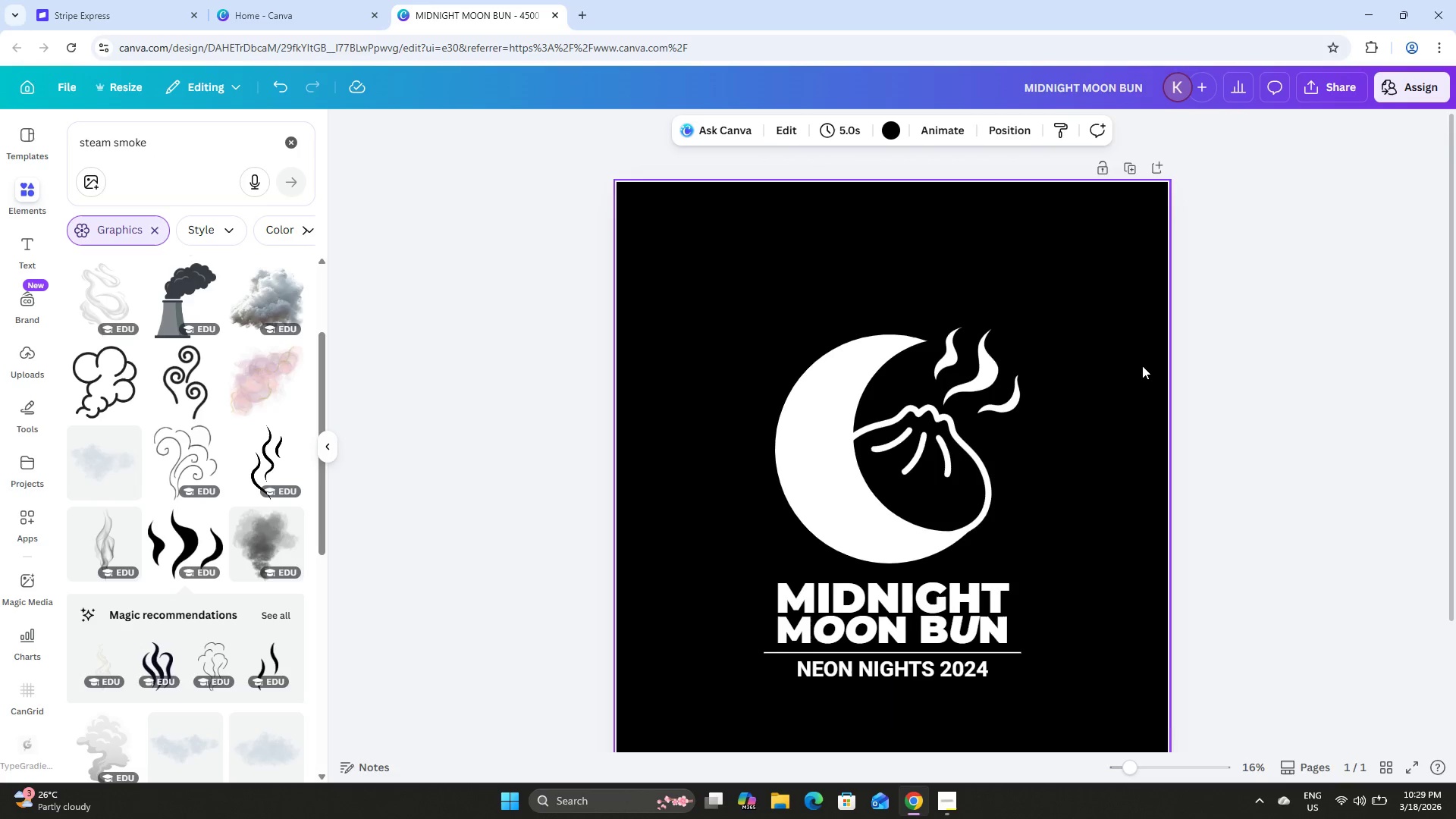 
scroll: coordinate [1141, 362], scroll_direction: down, amount: 3.0
 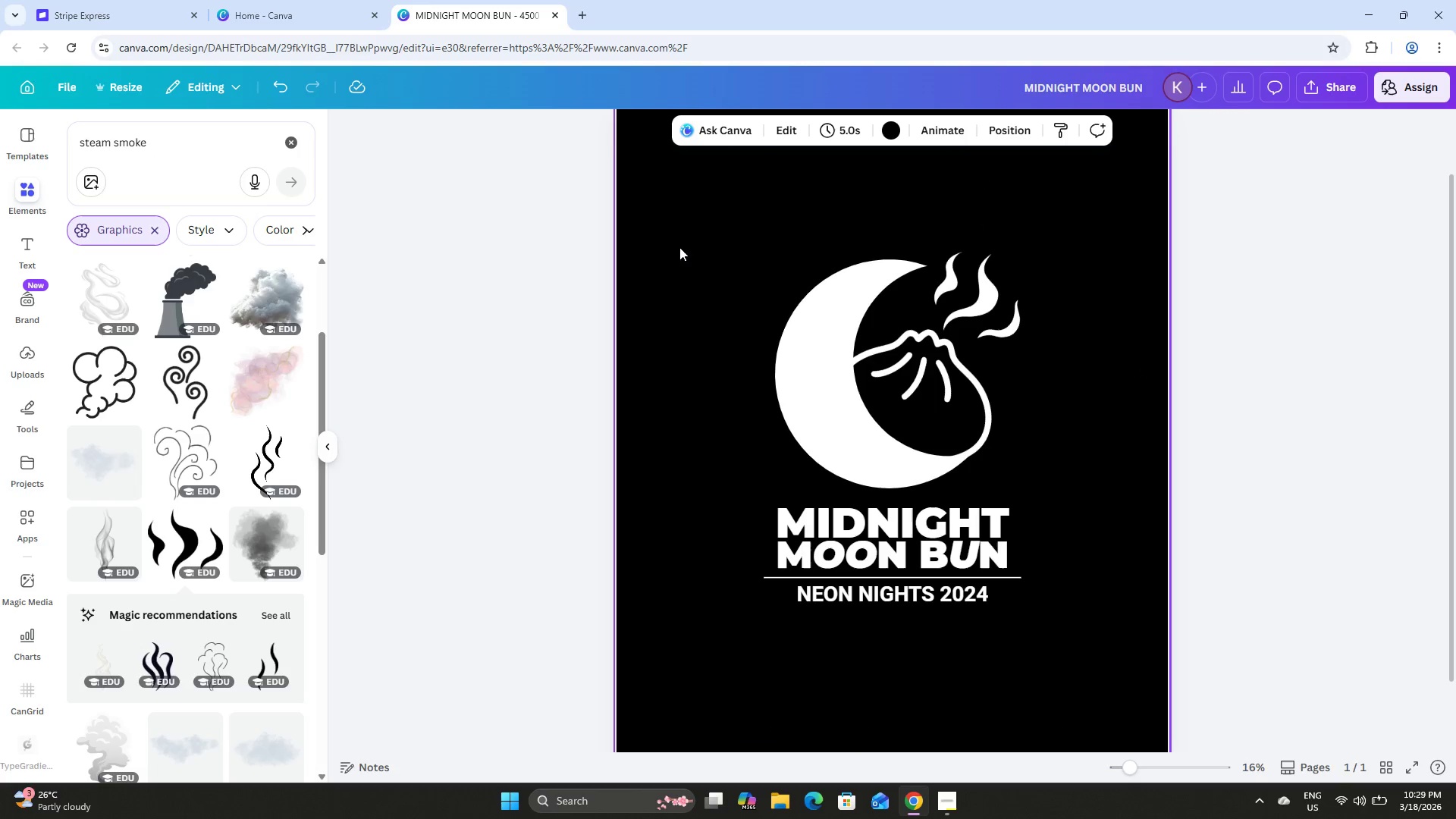 
left_click_drag(start_coordinate=[726, 234], to_coordinate=[1097, 667])
 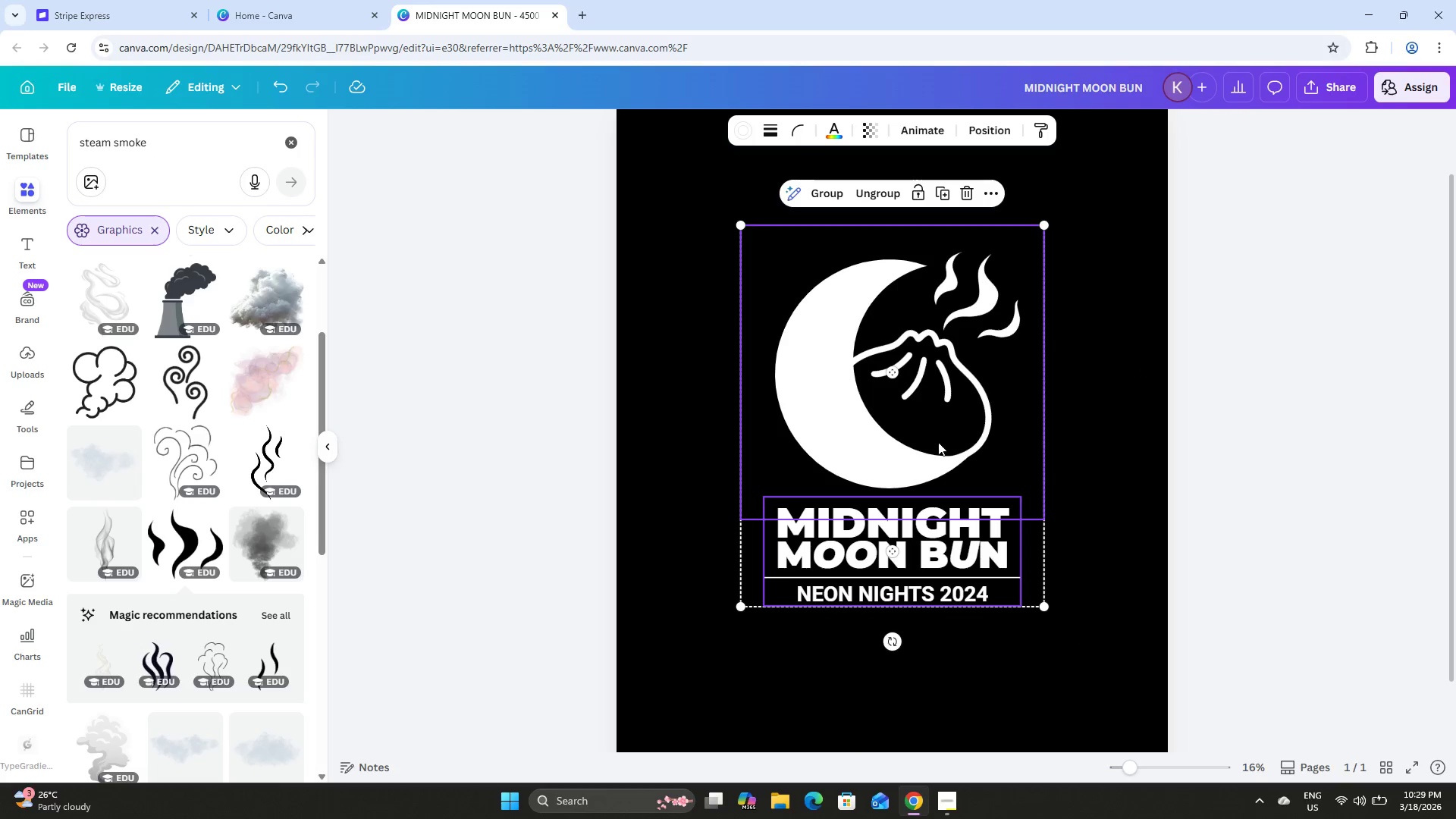 
left_click_drag(start_coordinate=[934, 438], to_coordinate=[935, 463])
 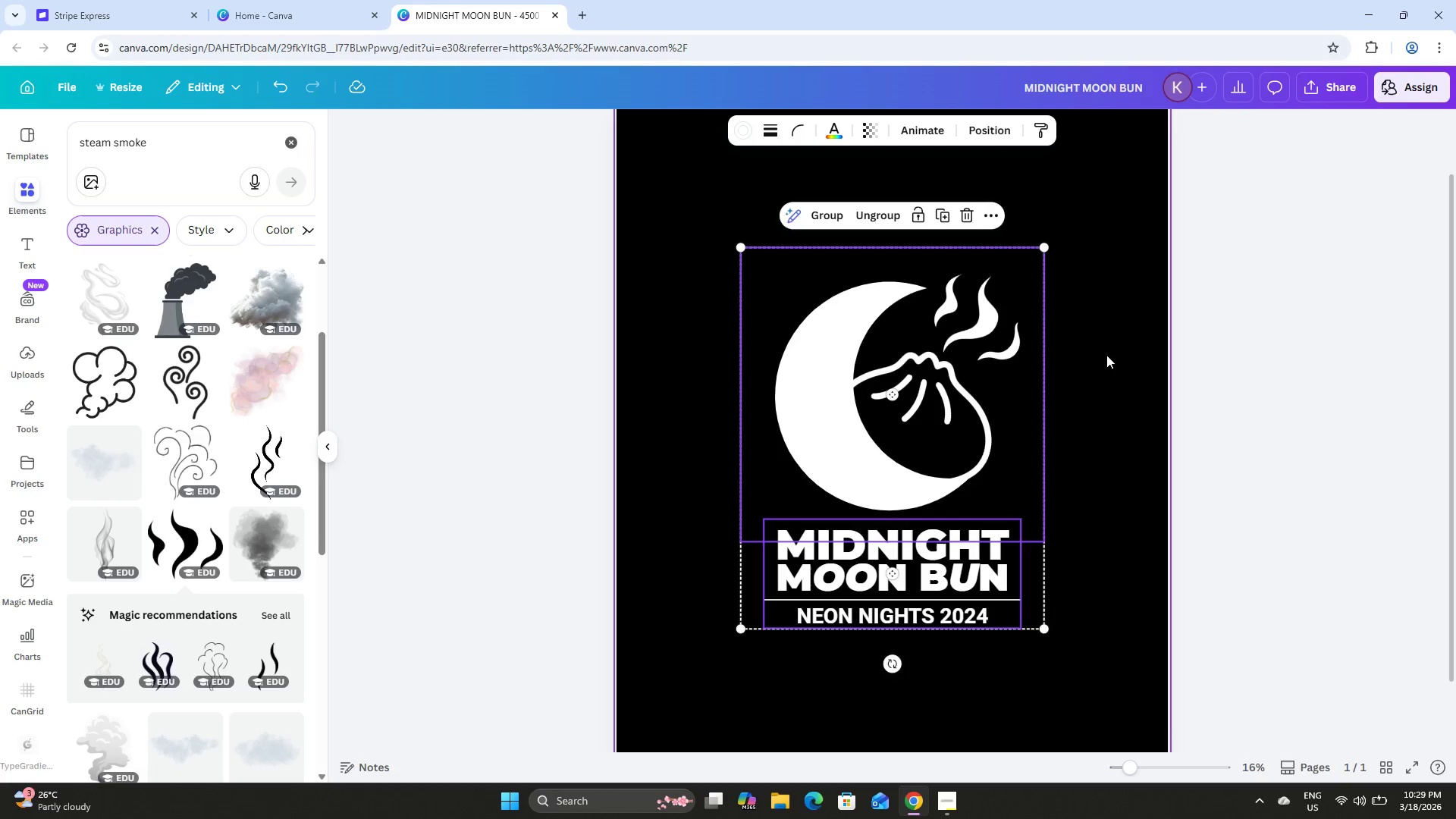 
left_click([1106, 355])
 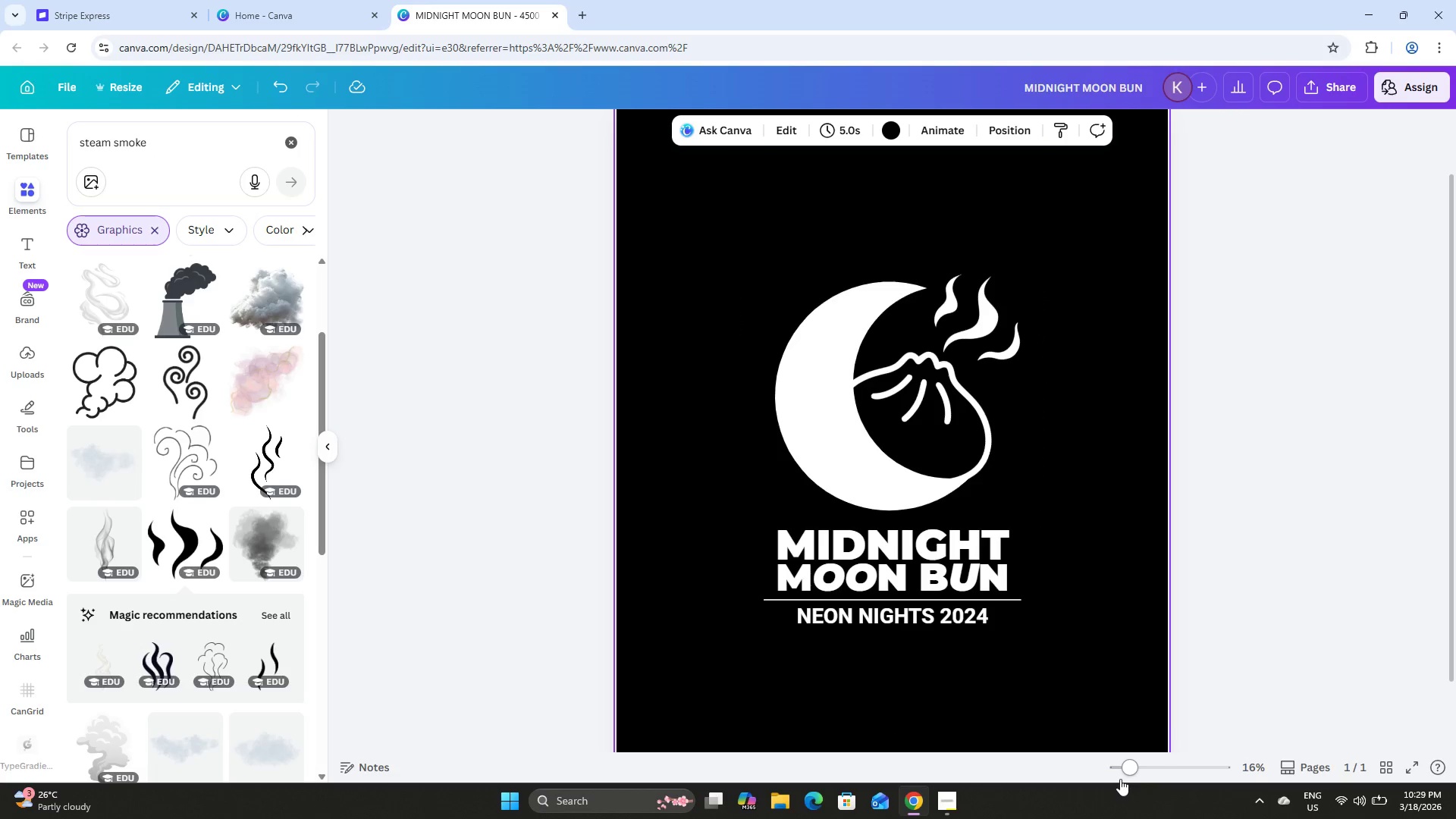 
left_click_drag(start_coordinate=[1128, 769], to_coordinate=[1172, 783])
 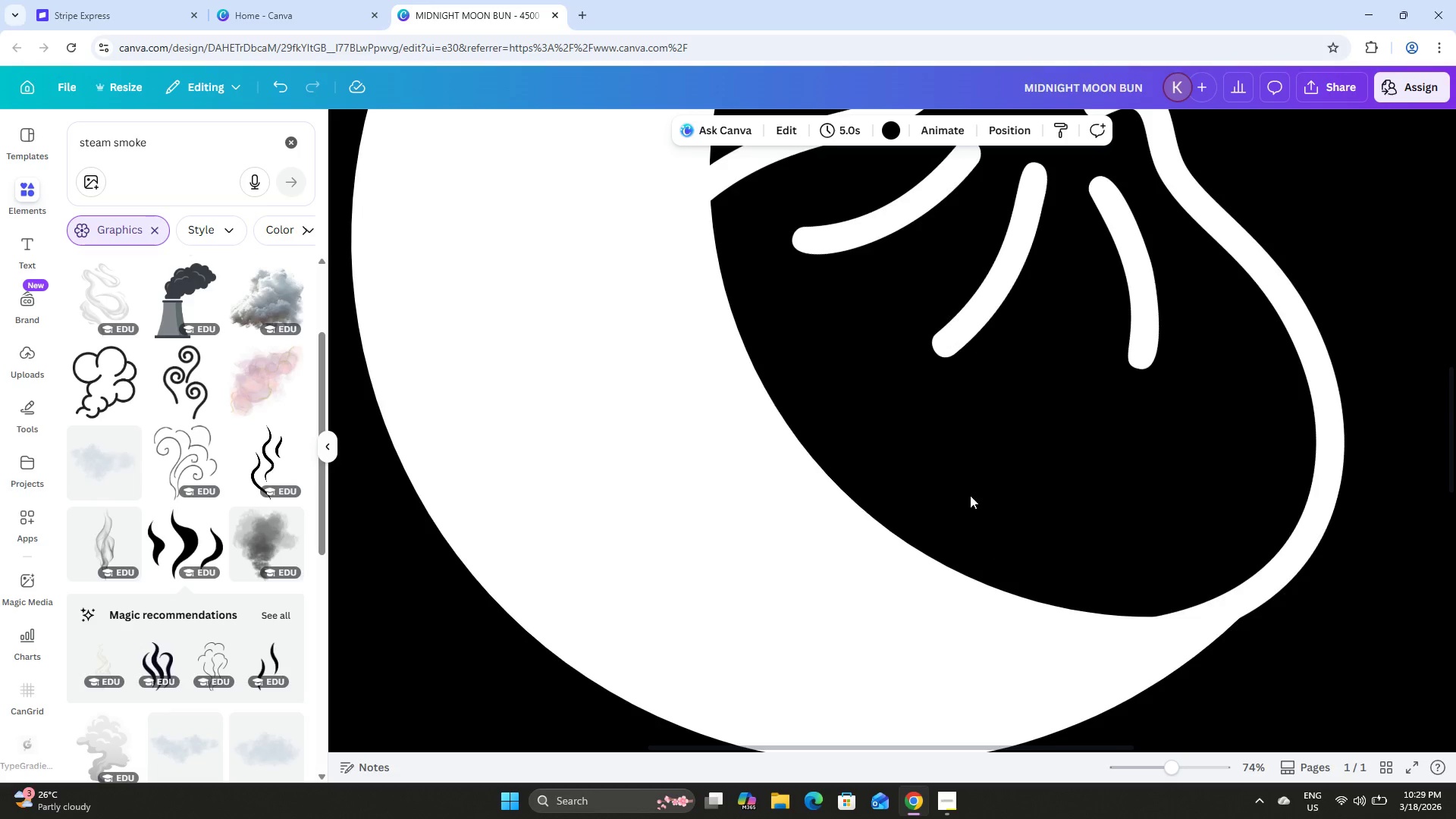 
scroll: coordinate [971, 494], scroll_direction: down, amount: 3.0
 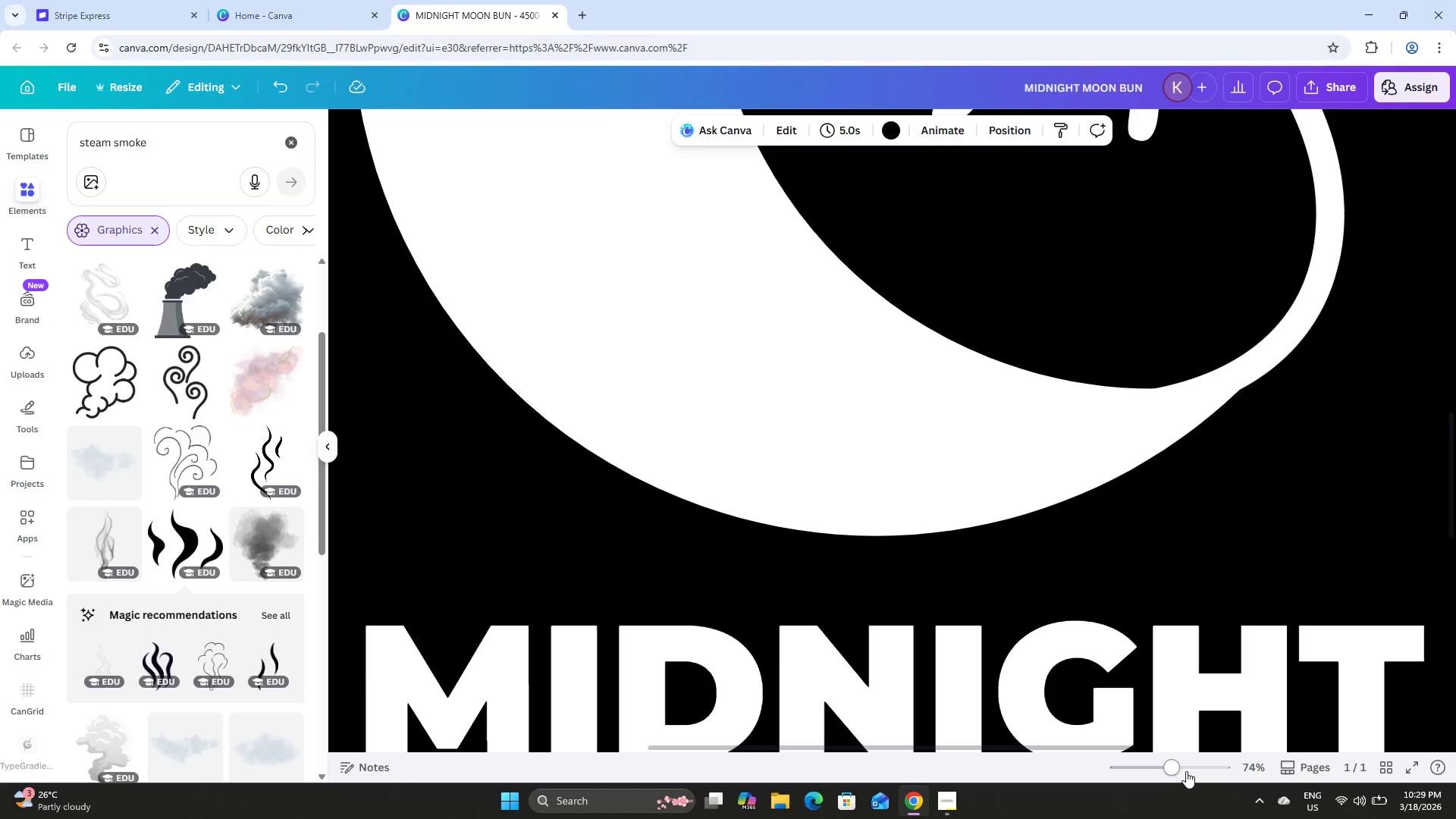 
left_click_drag(start_coordinate=[1181, 772], to_coordinate=[1174, 767])
 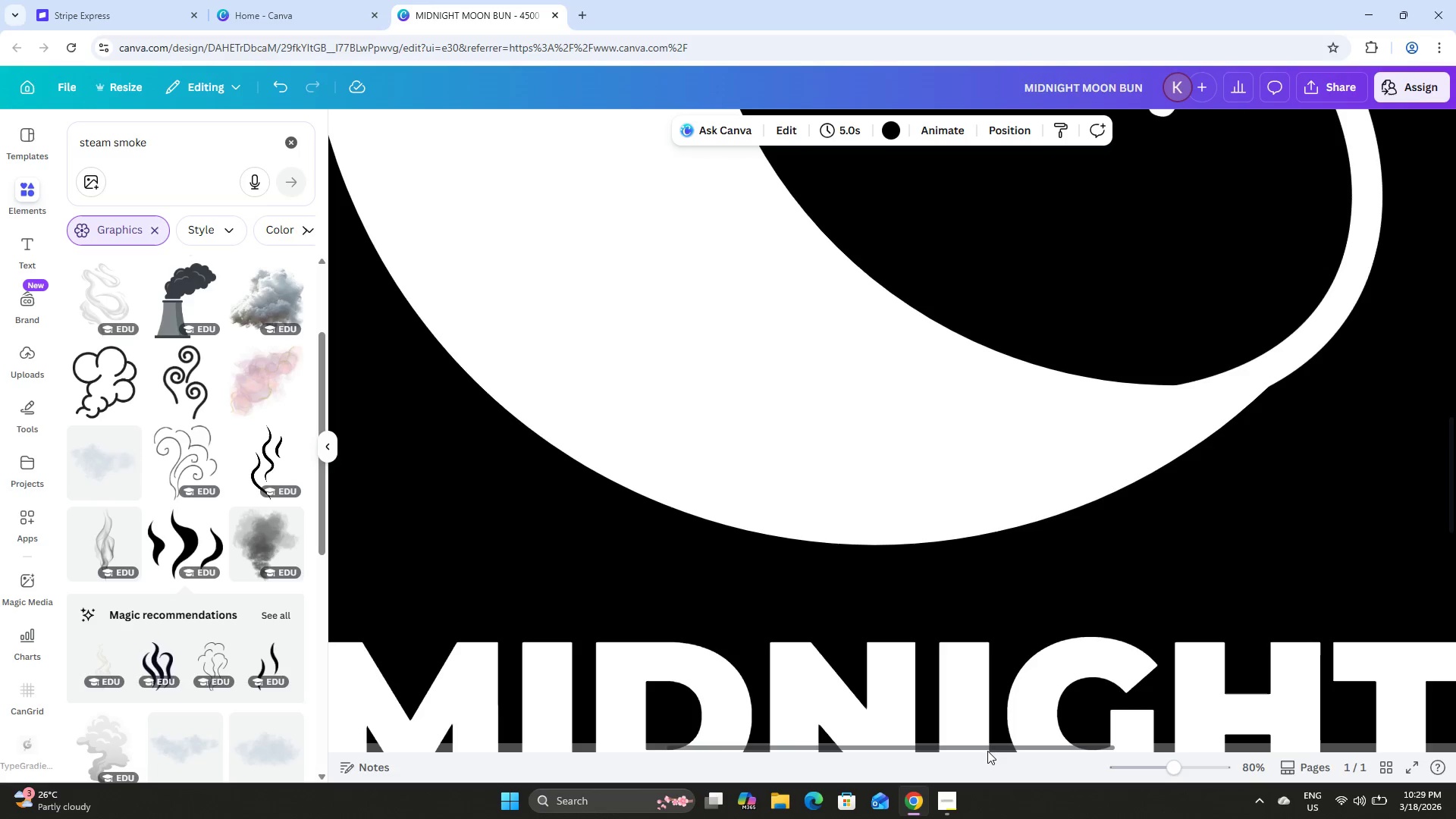 
left_click_drag(start_coordinate=[987, 751], to_coordinate=[919, 730])
 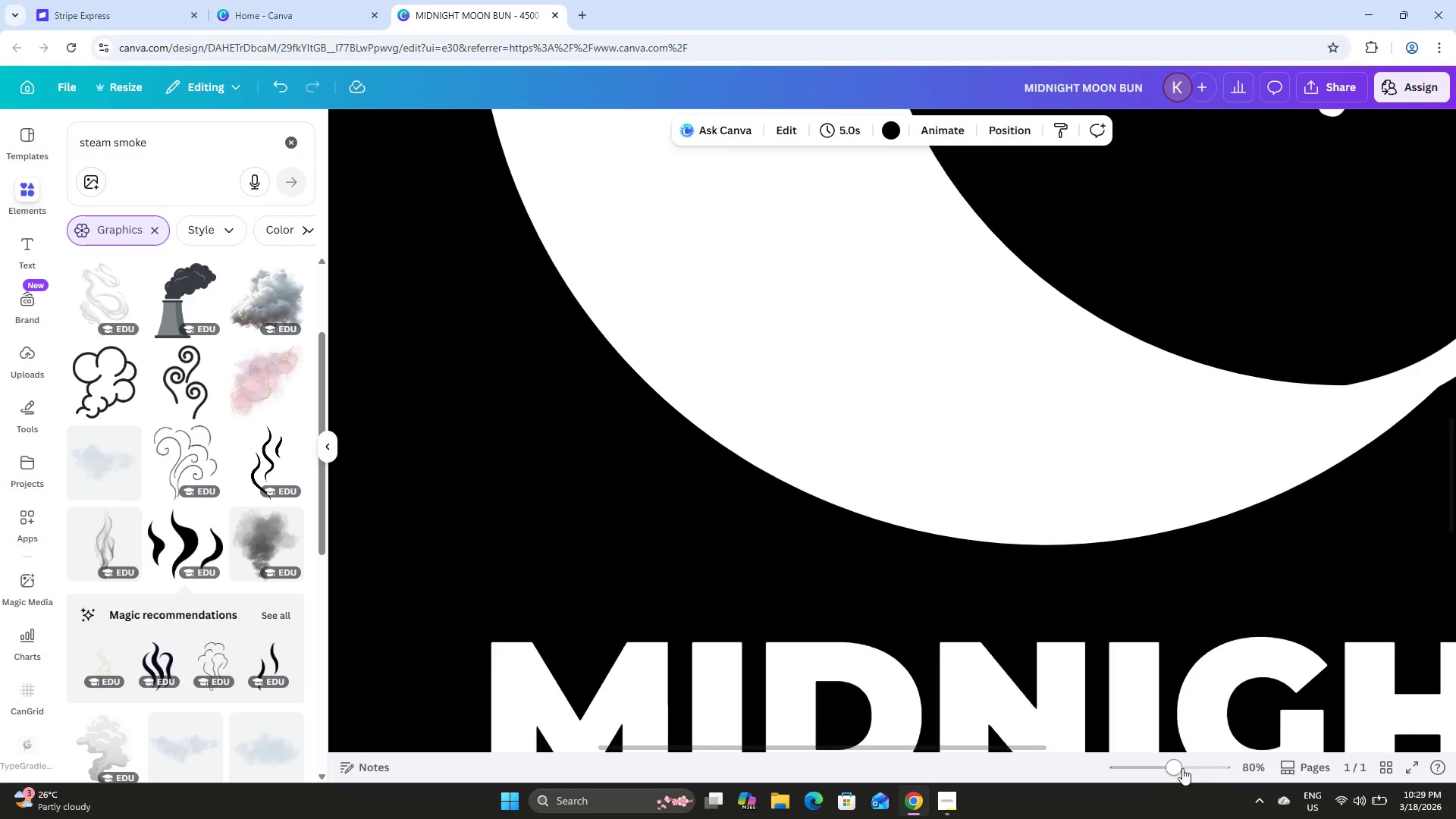 
left_click_drag(start_coordinate=[1174, 769], to_coordinate=[1145, 767])
 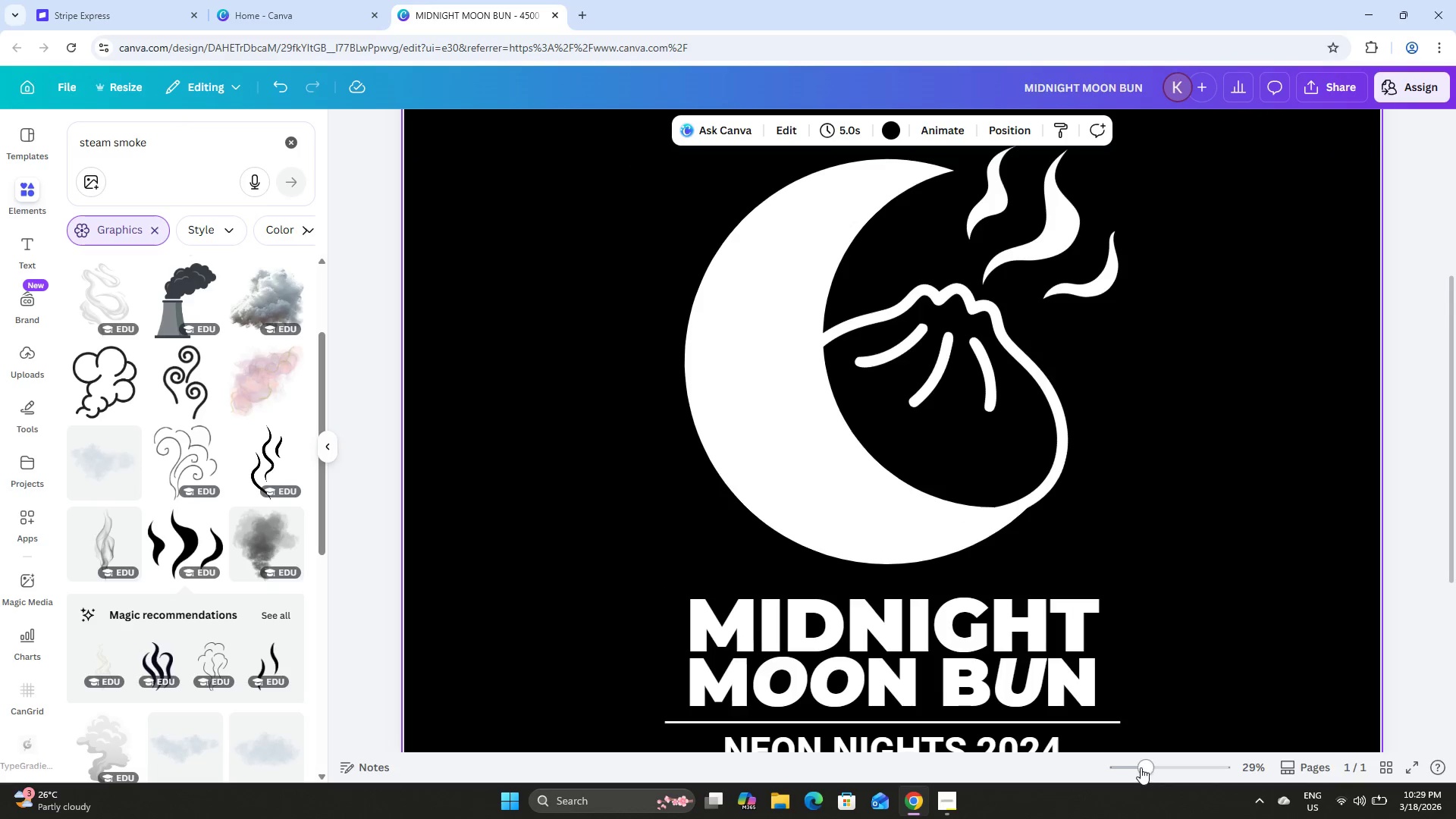 
left_click_drag(start_coordinate=[1144, 760], to_coordinate=[1125, 757])
 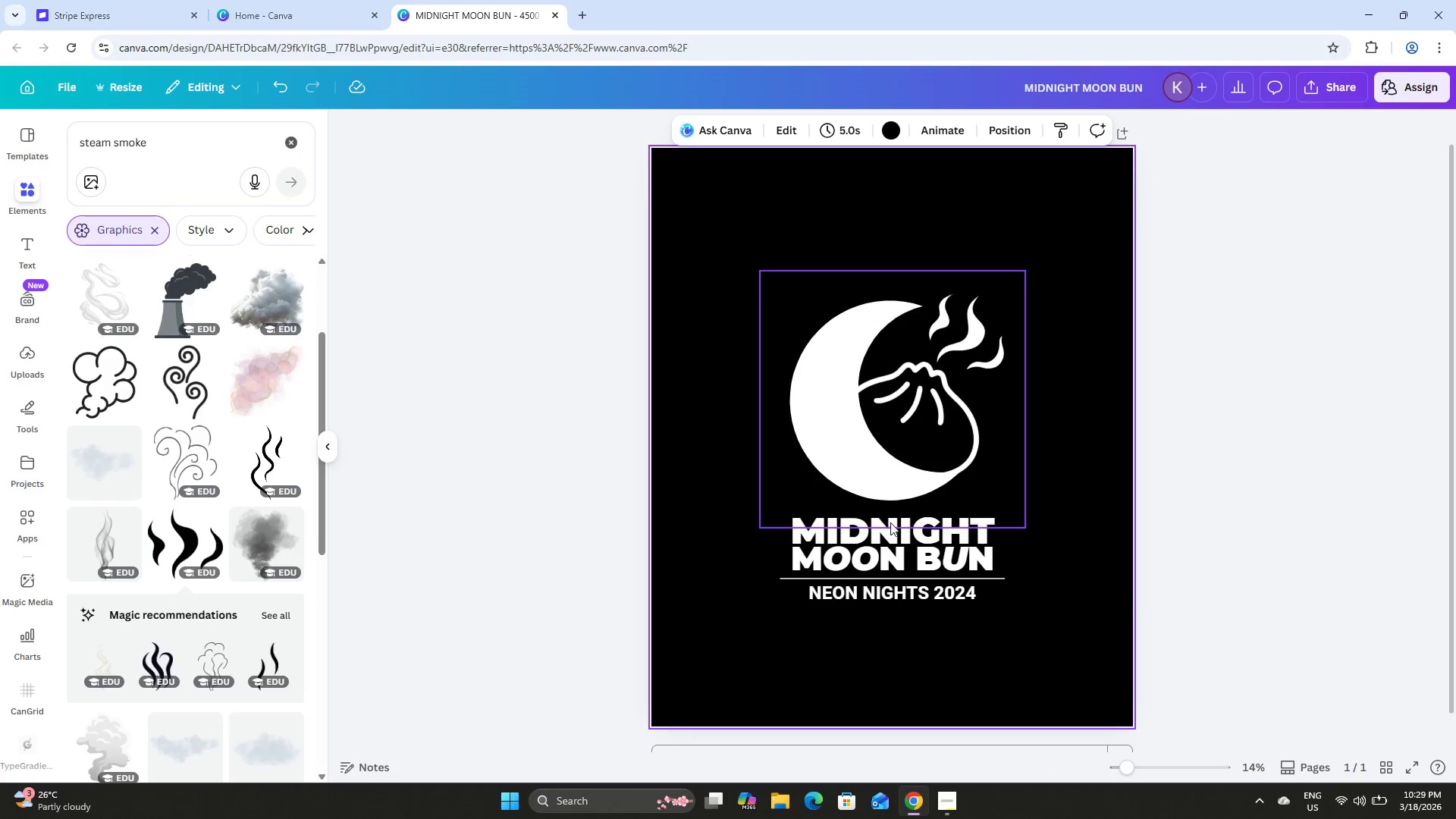 
left_click([928, 557])
 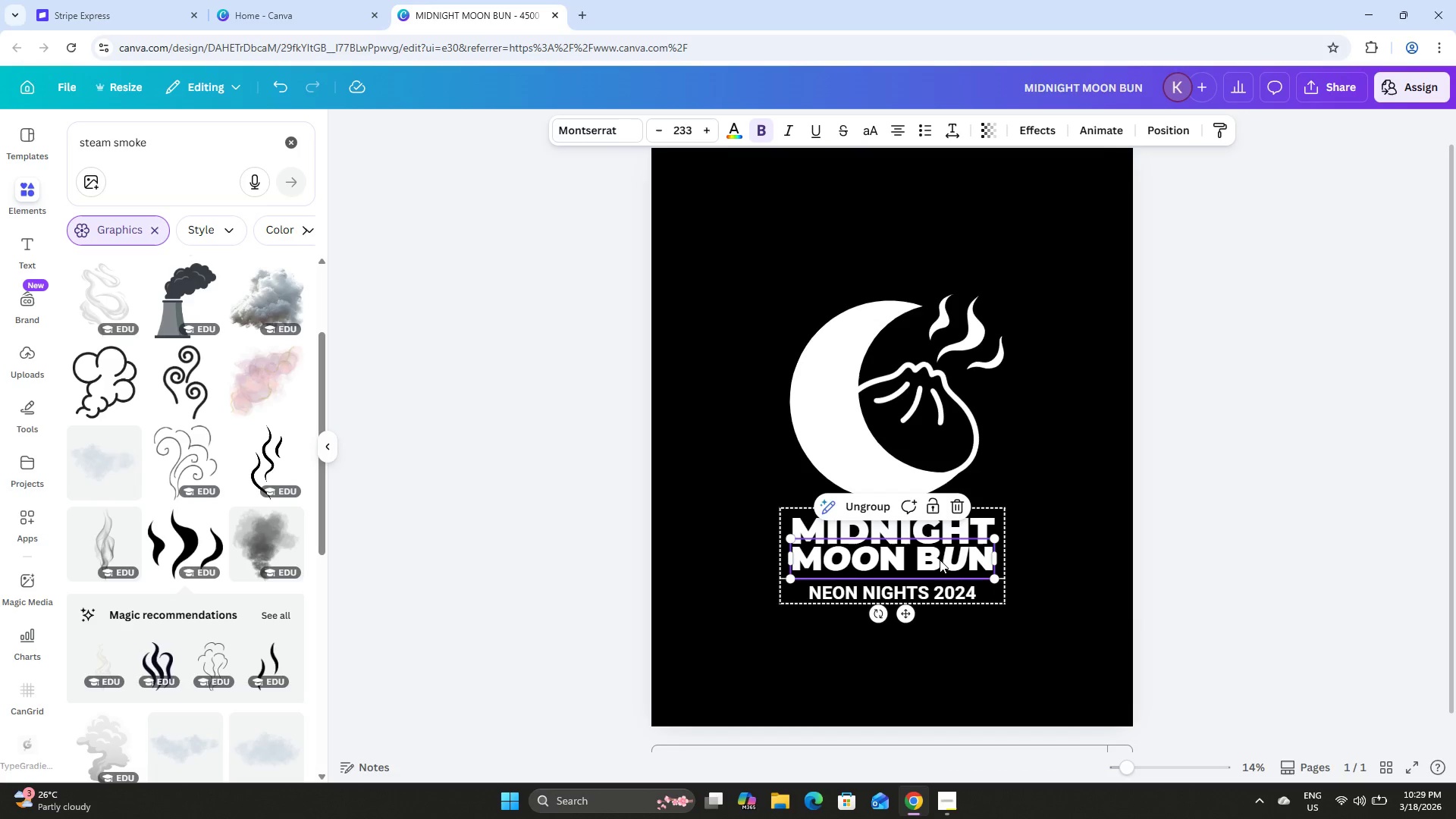 
left_click([949, 561])
 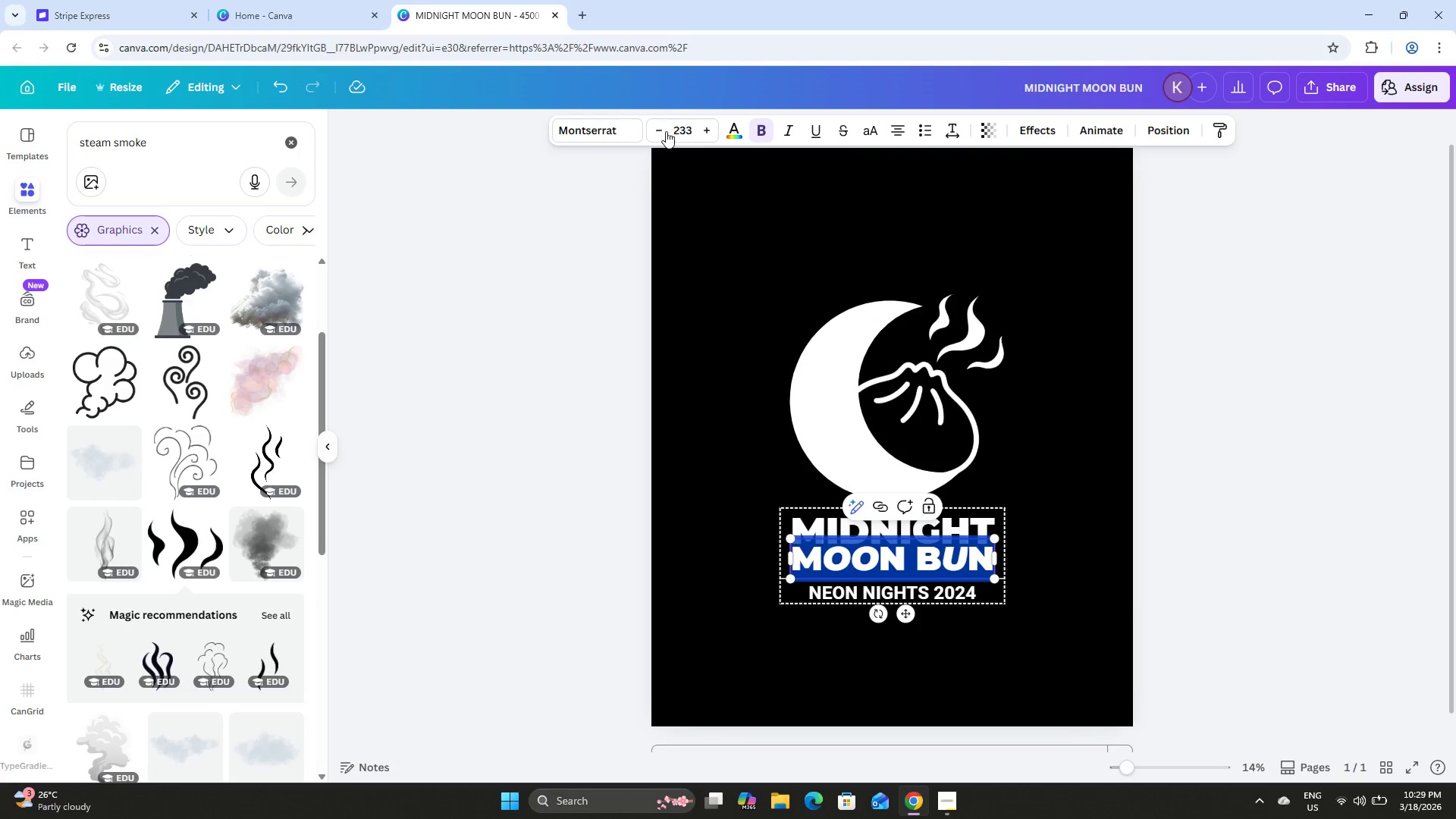 
double_click([661, 127])
 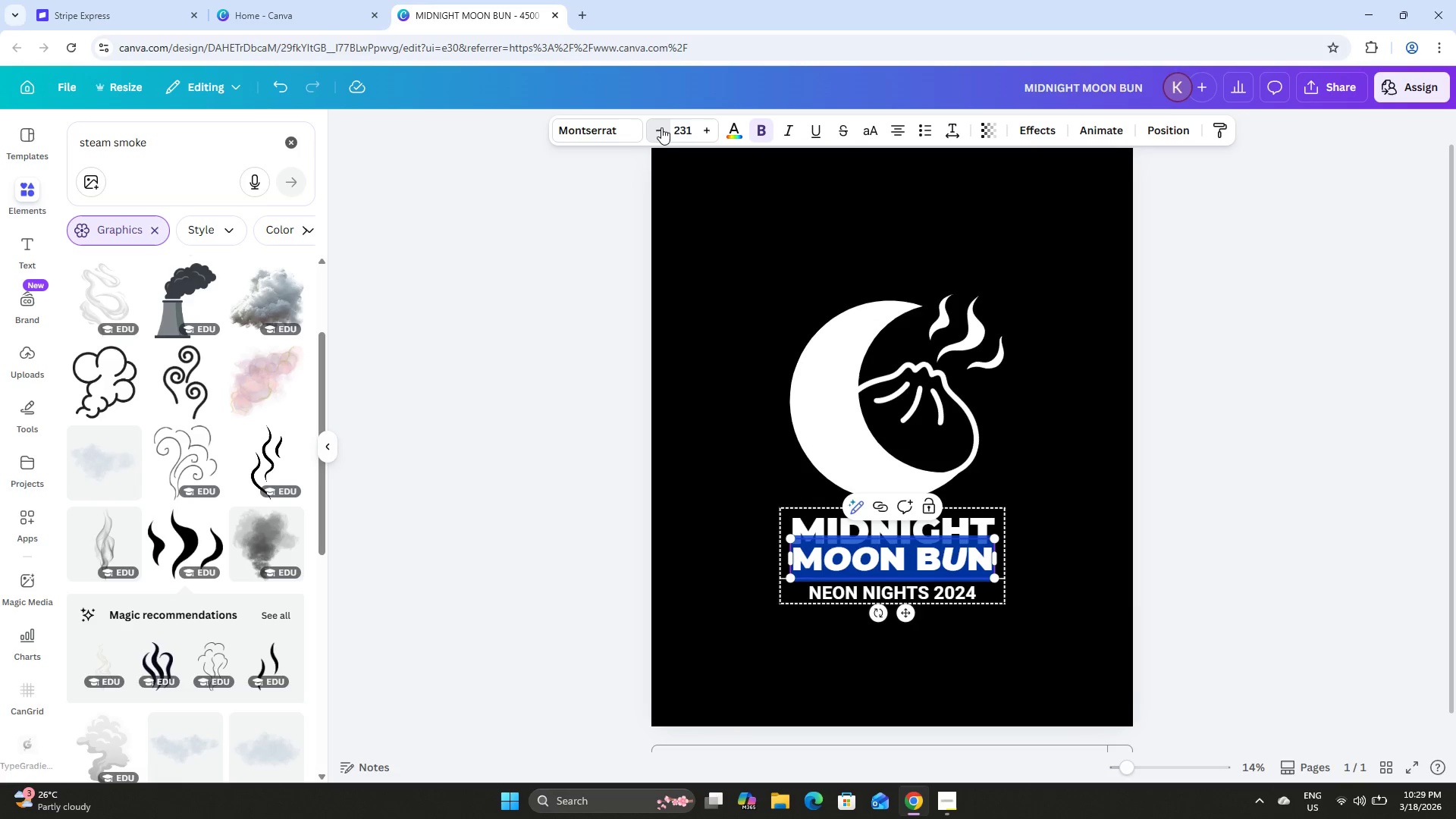 
triple_click([661, 127])
 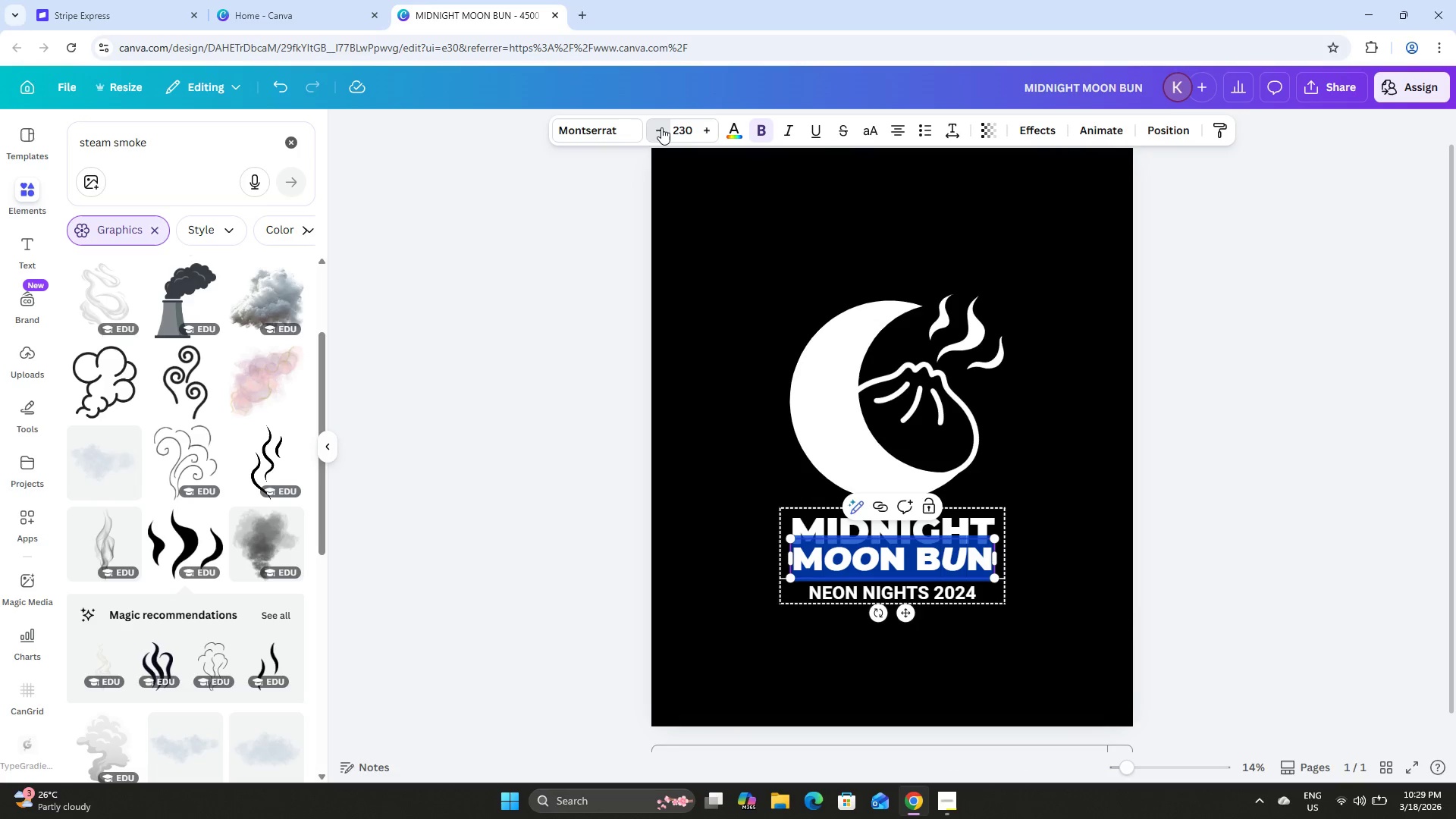 
triple_click([661, 127])
 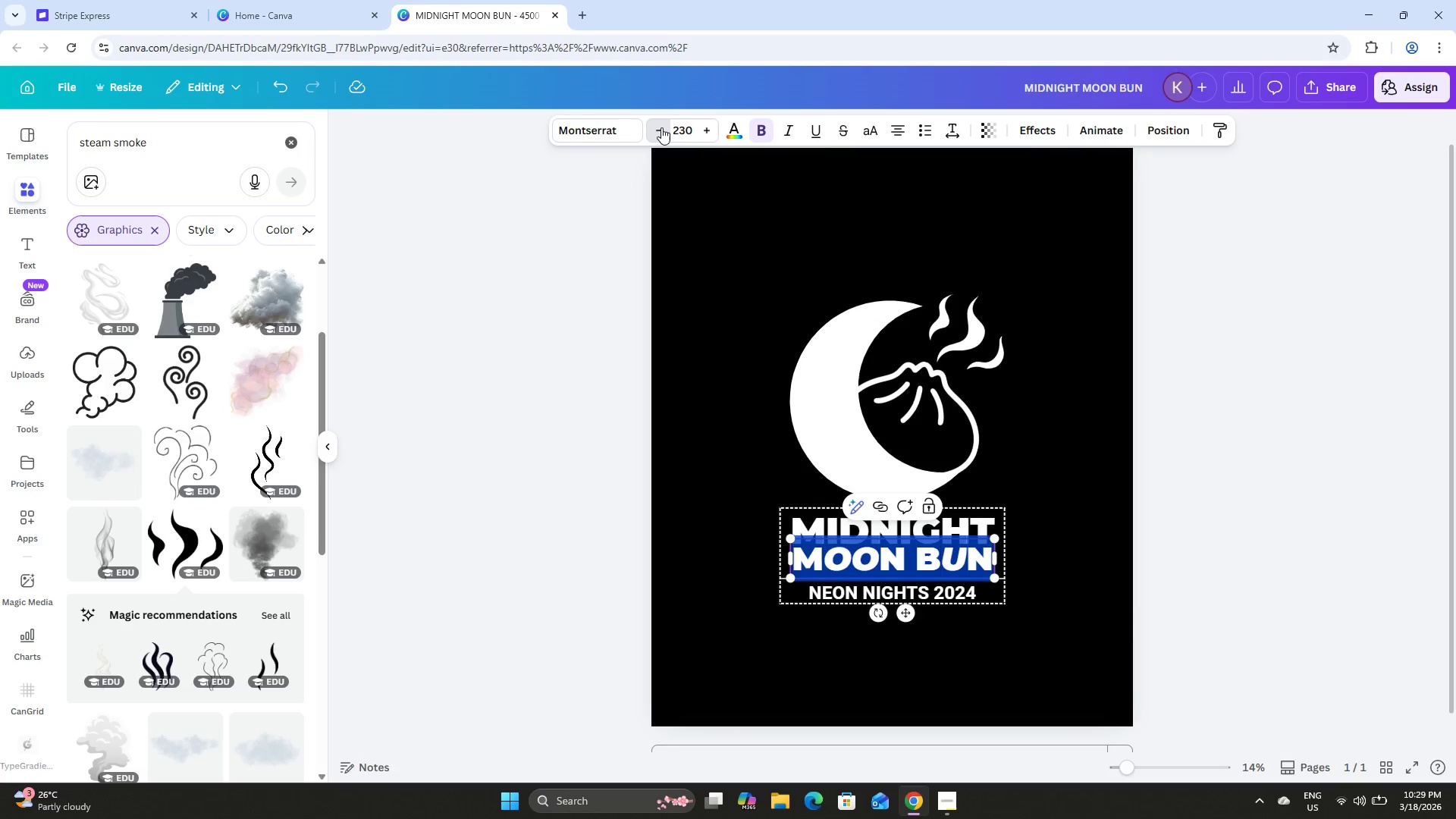 
triple_click([661, 127])
 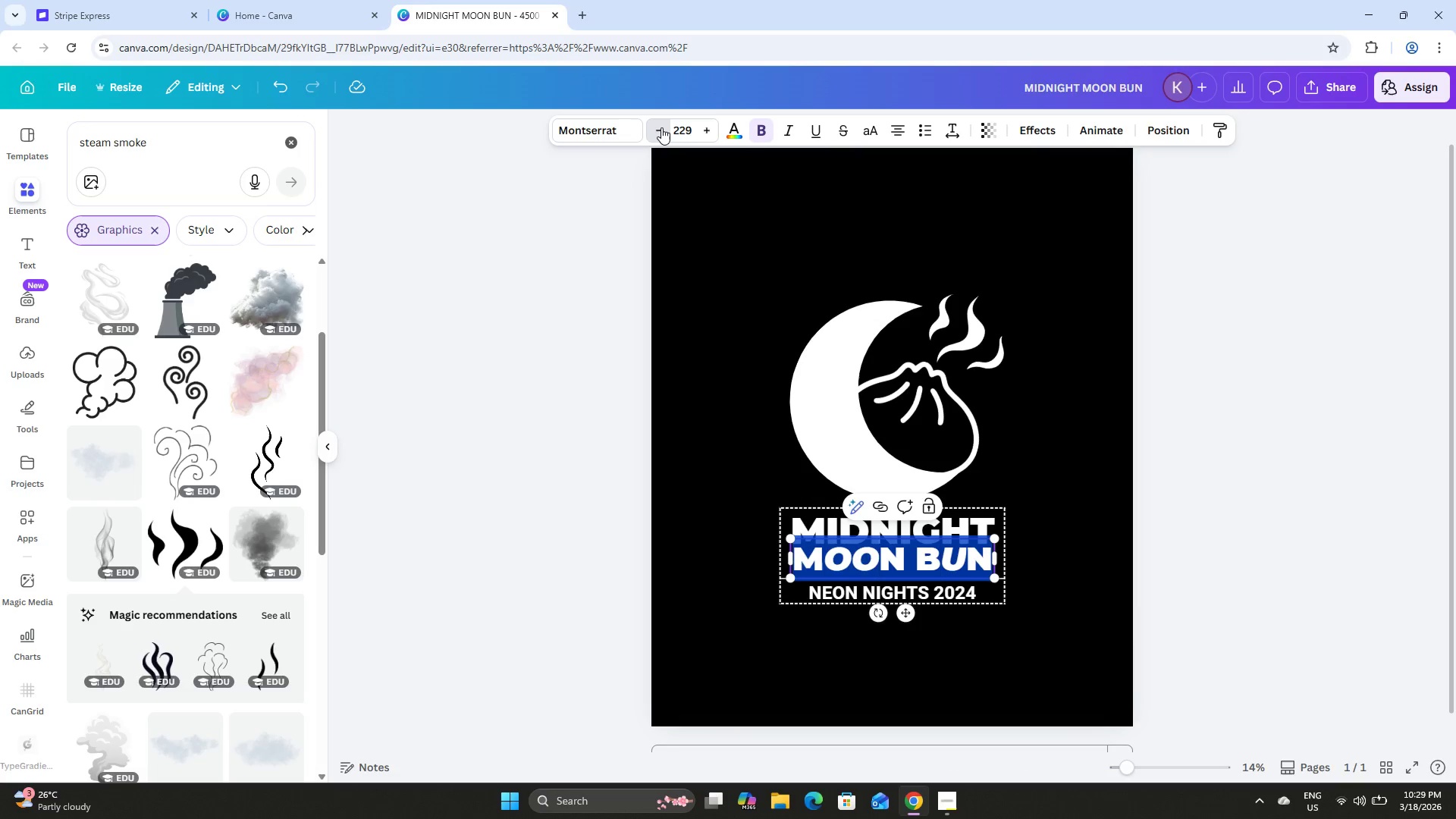 
triple_click([661, 127])
 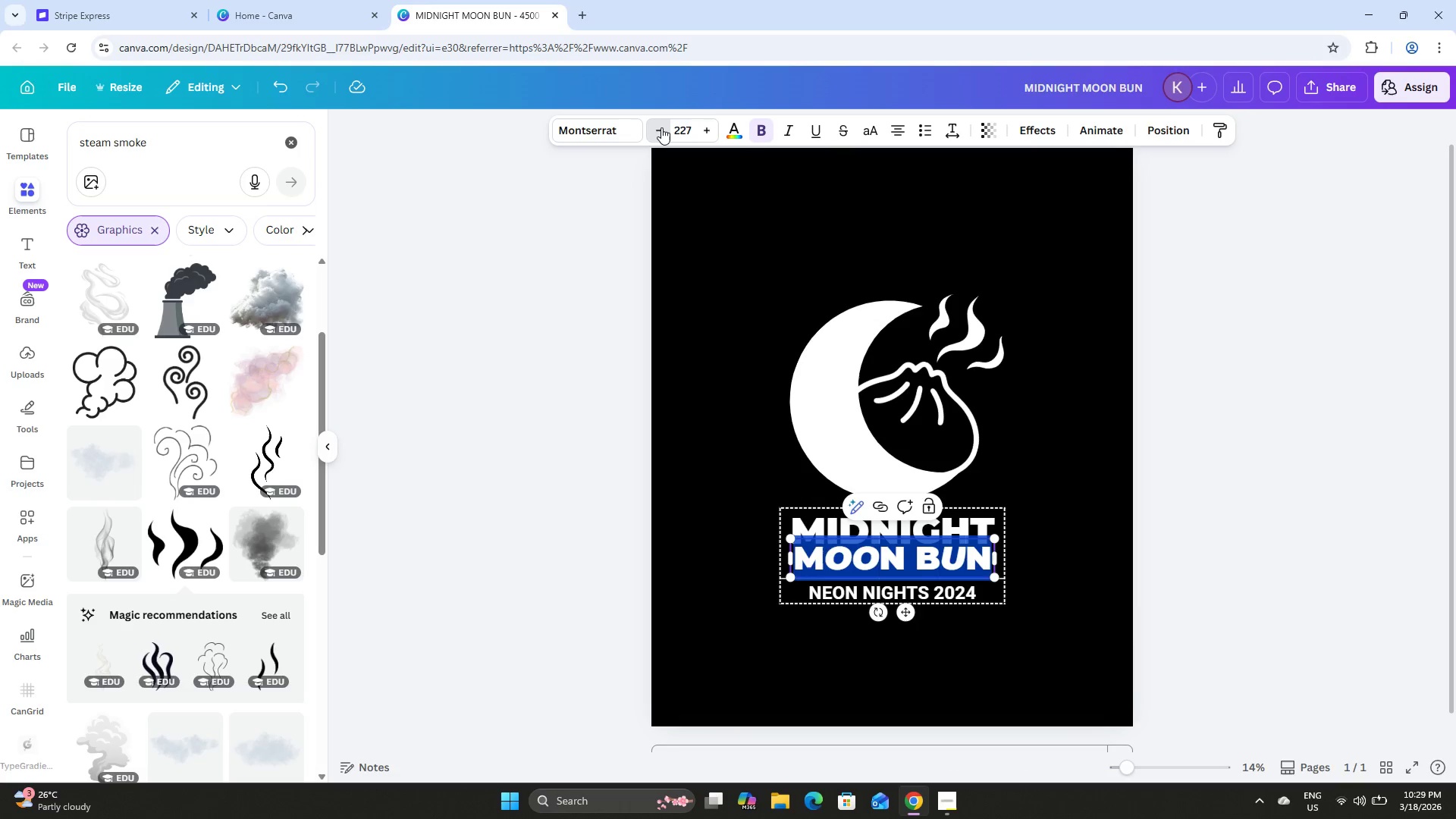 
triple_click([661, 127])
 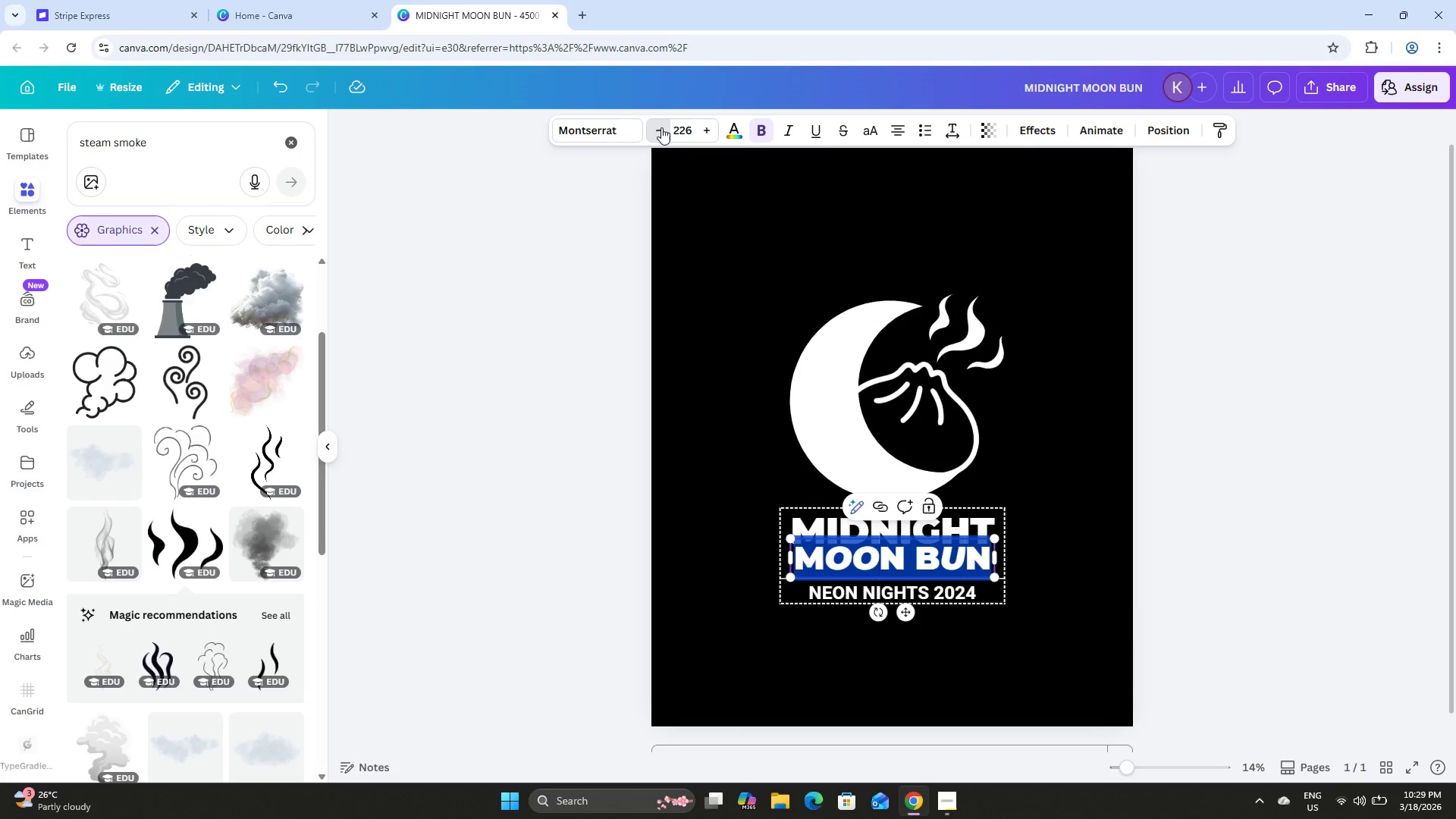 
triple_click([661, 127])
 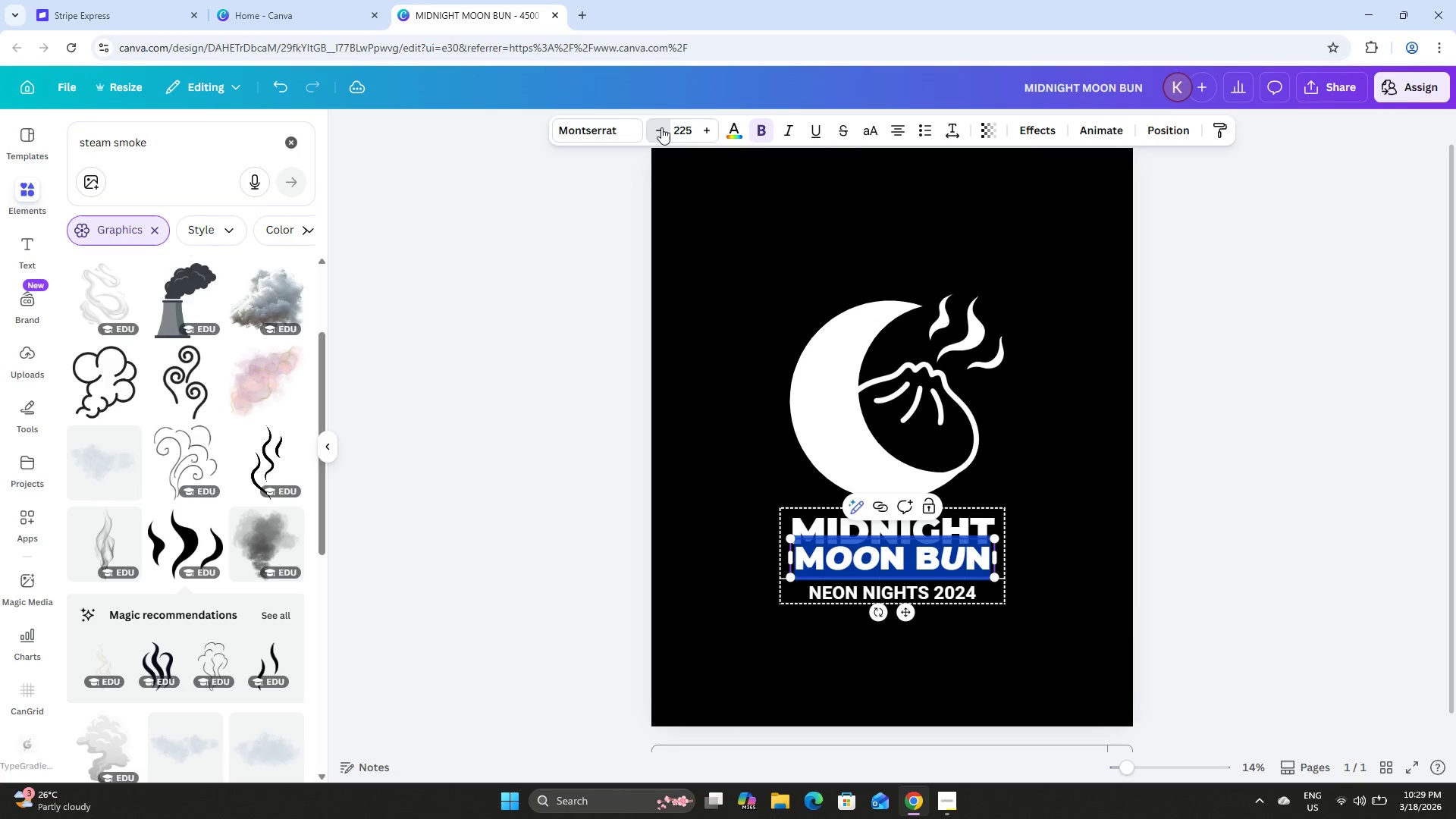 
triple_click([661, 127])
 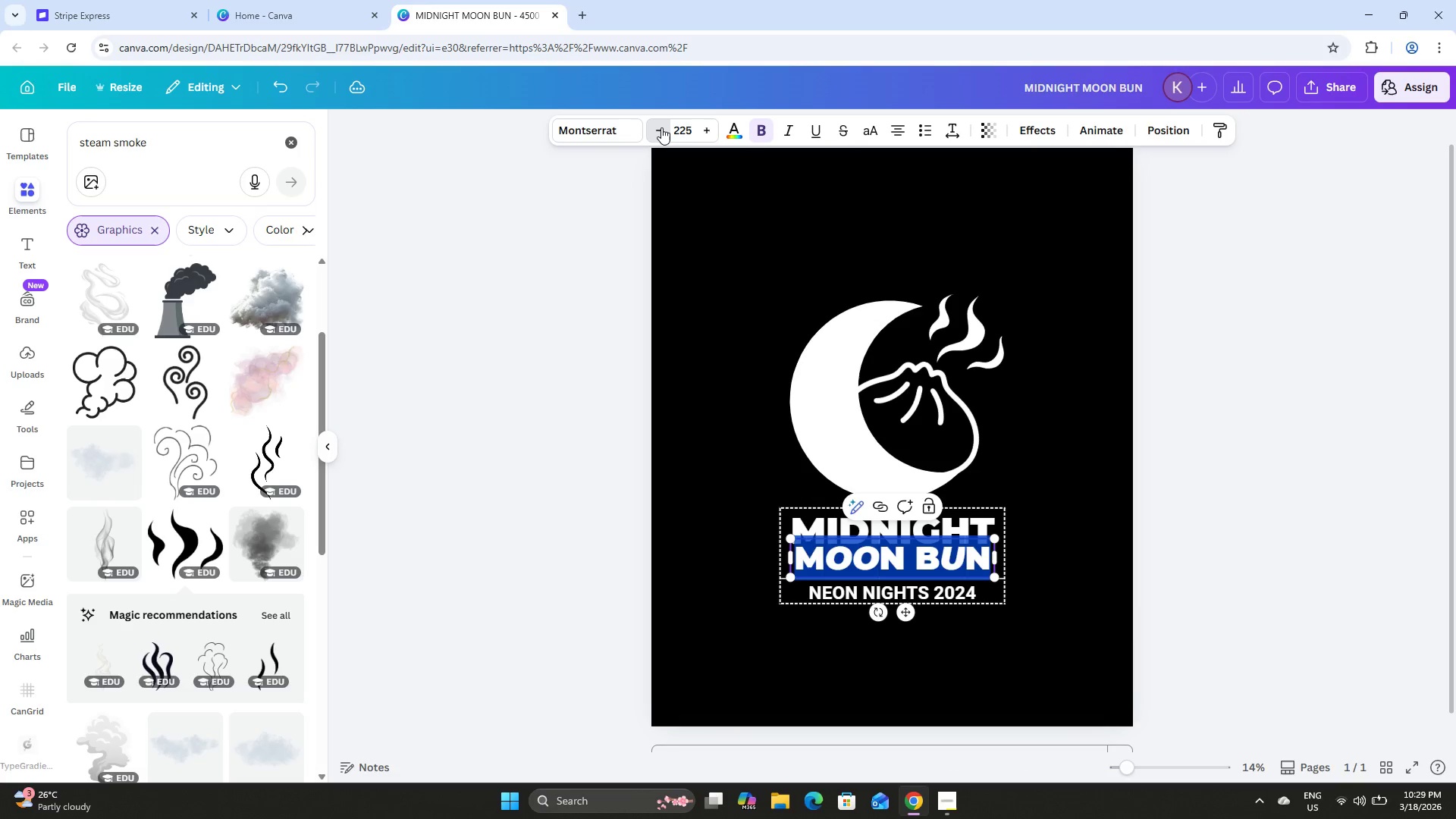 
triple_click([661, 127])
 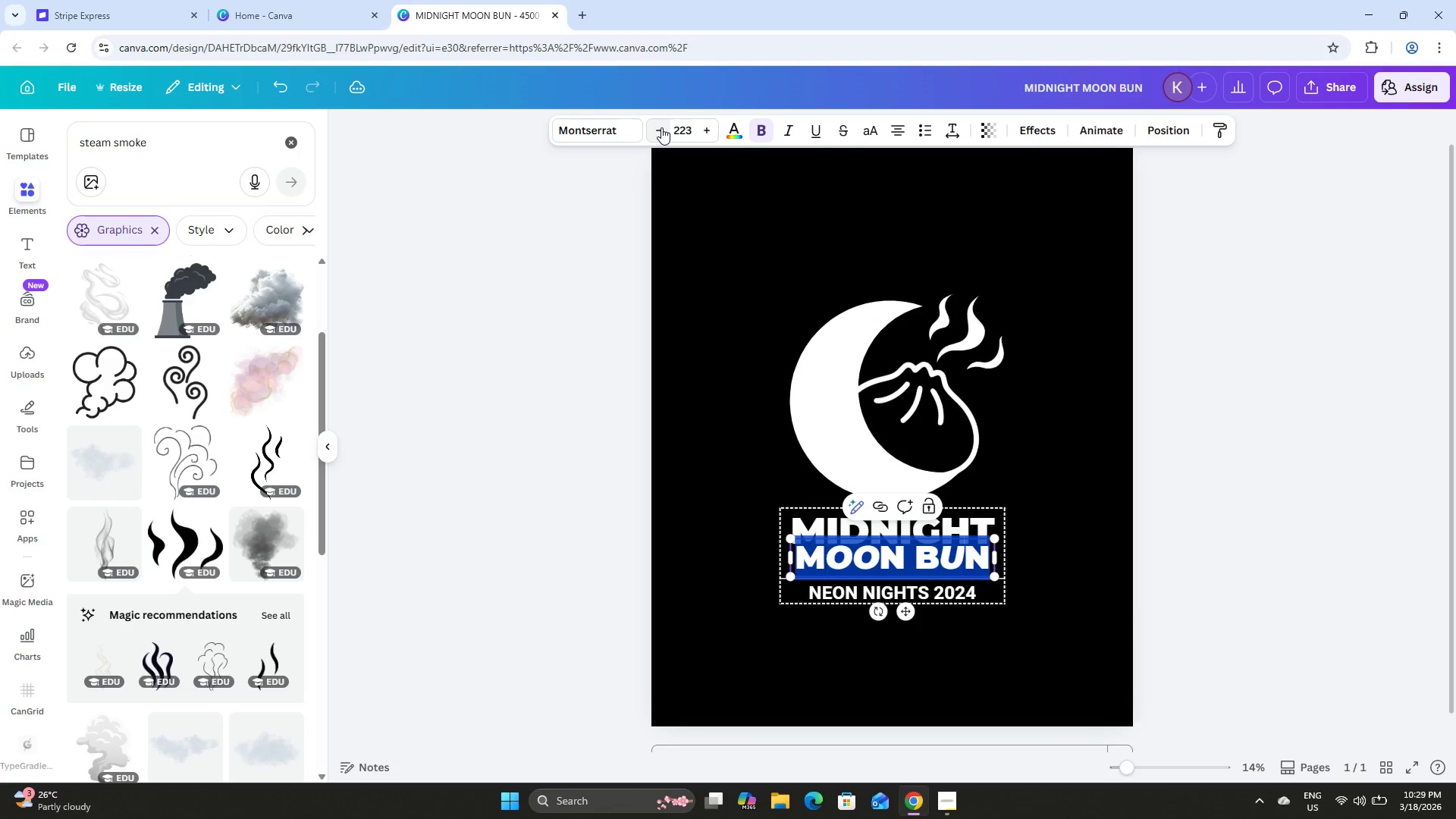 
triple_click([661, 127])
 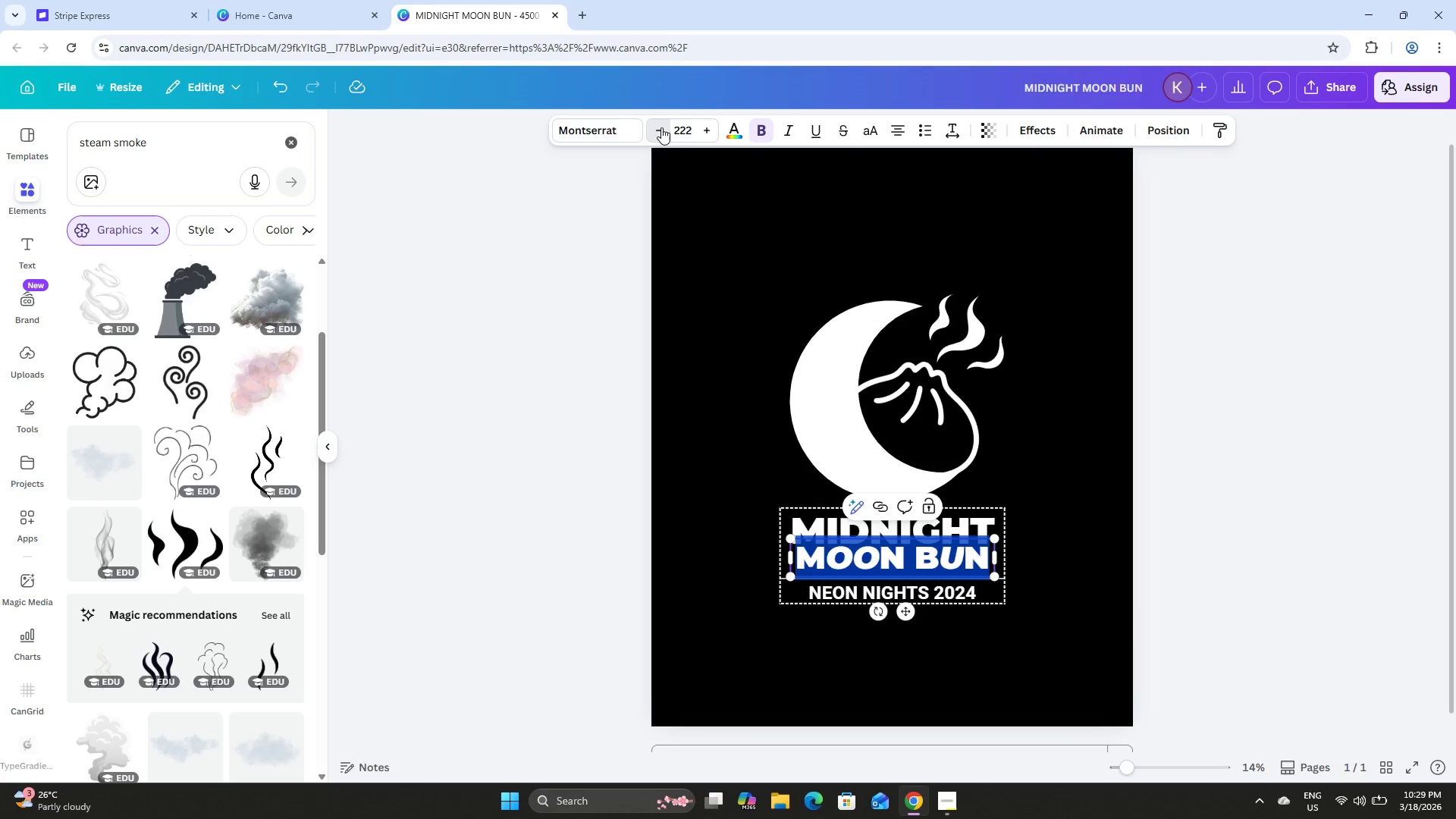 
double_click([661, 127])
 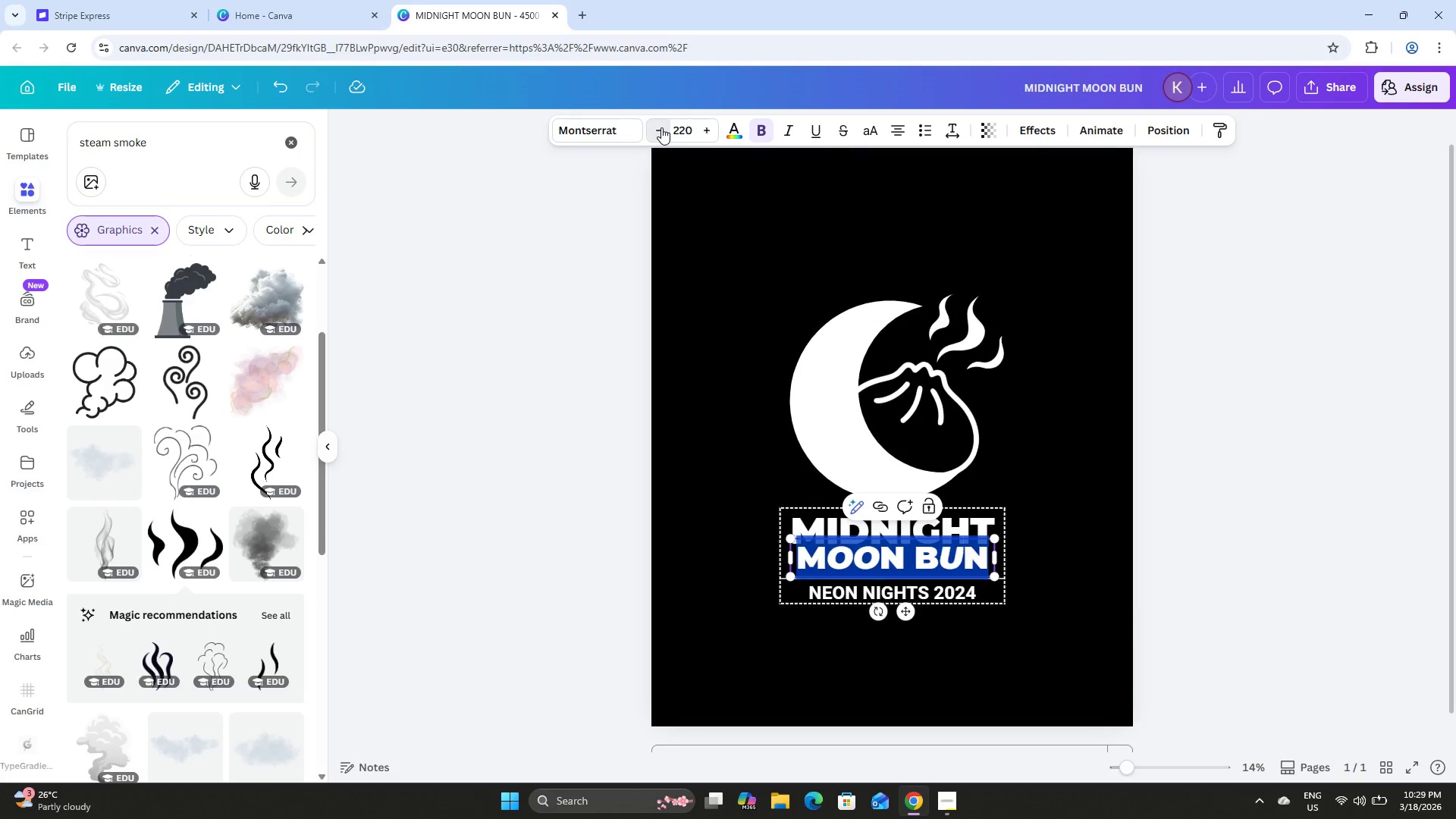 
triple_click([661, 127])
 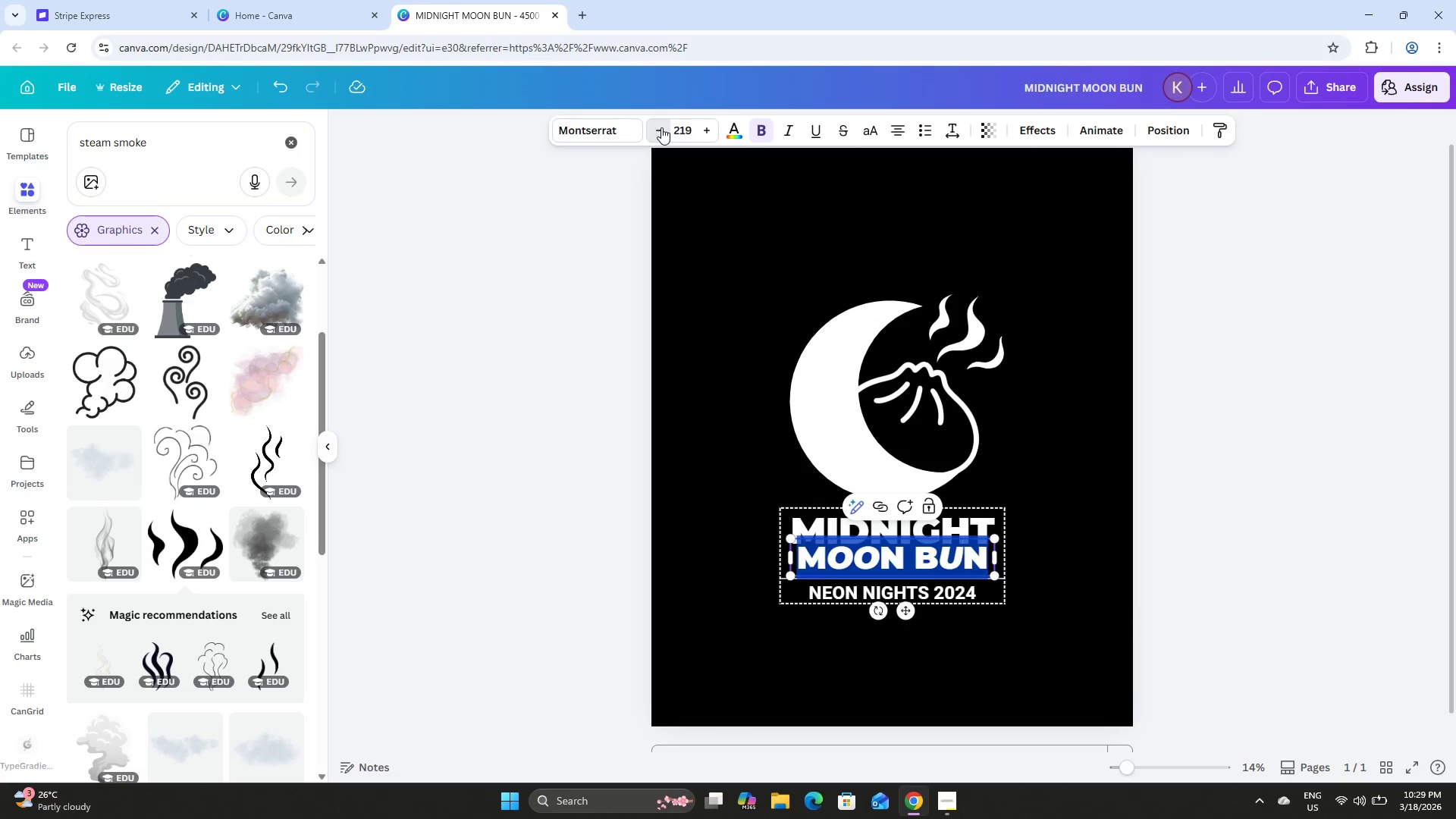 
triple_click([661, 127])
 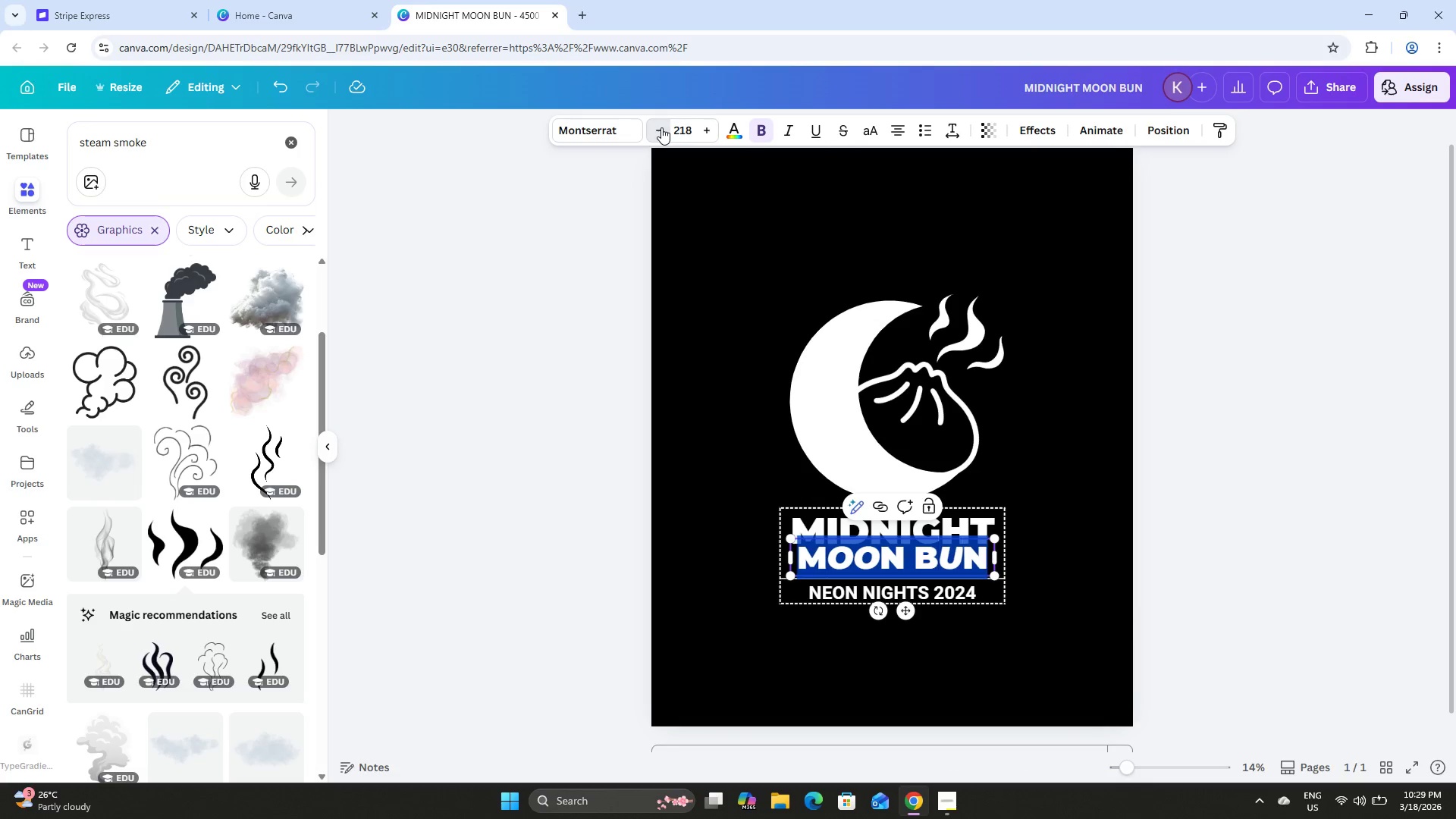 
triple_click([661, 127])
 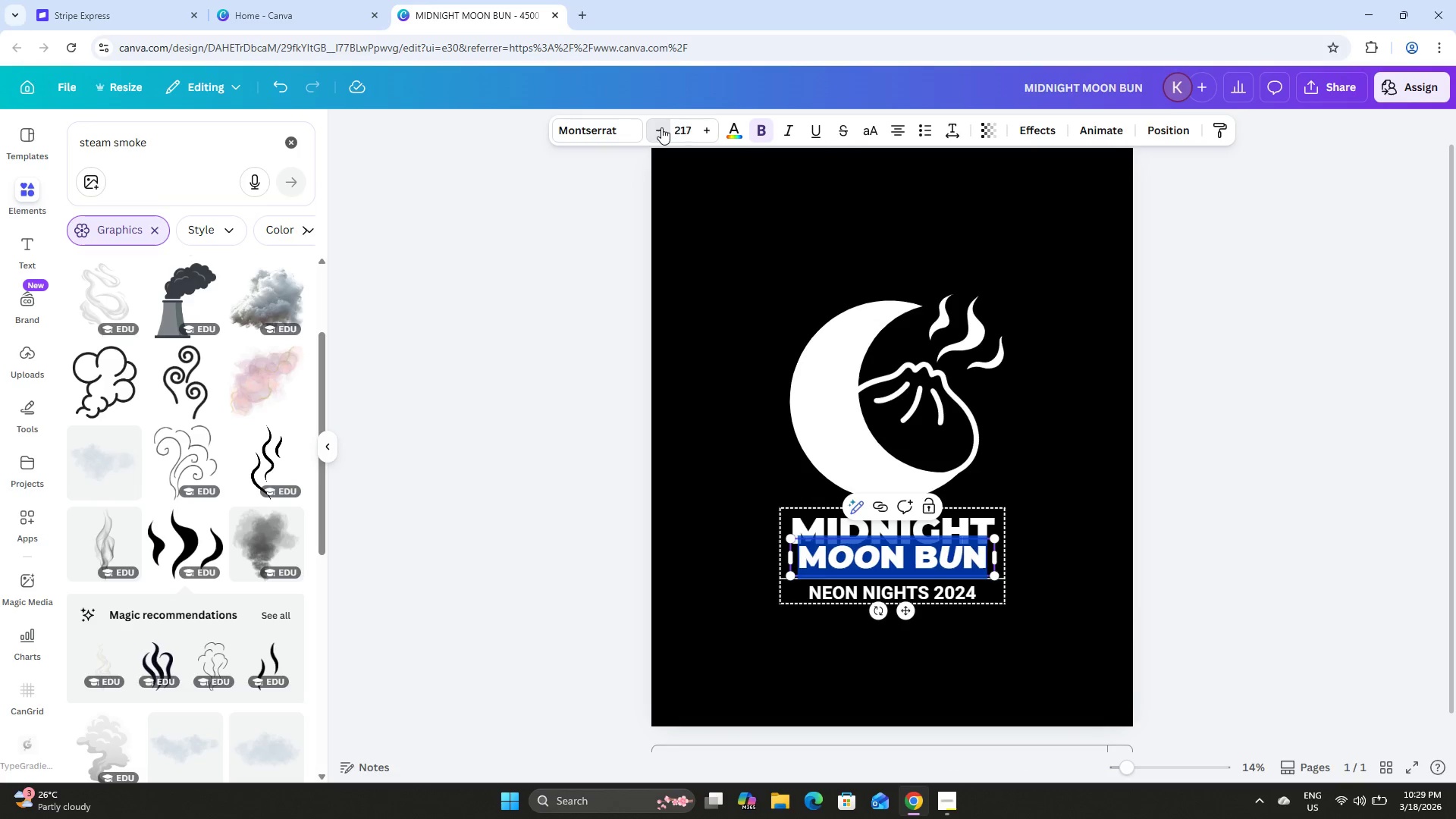 
triple_click([661, 127])
 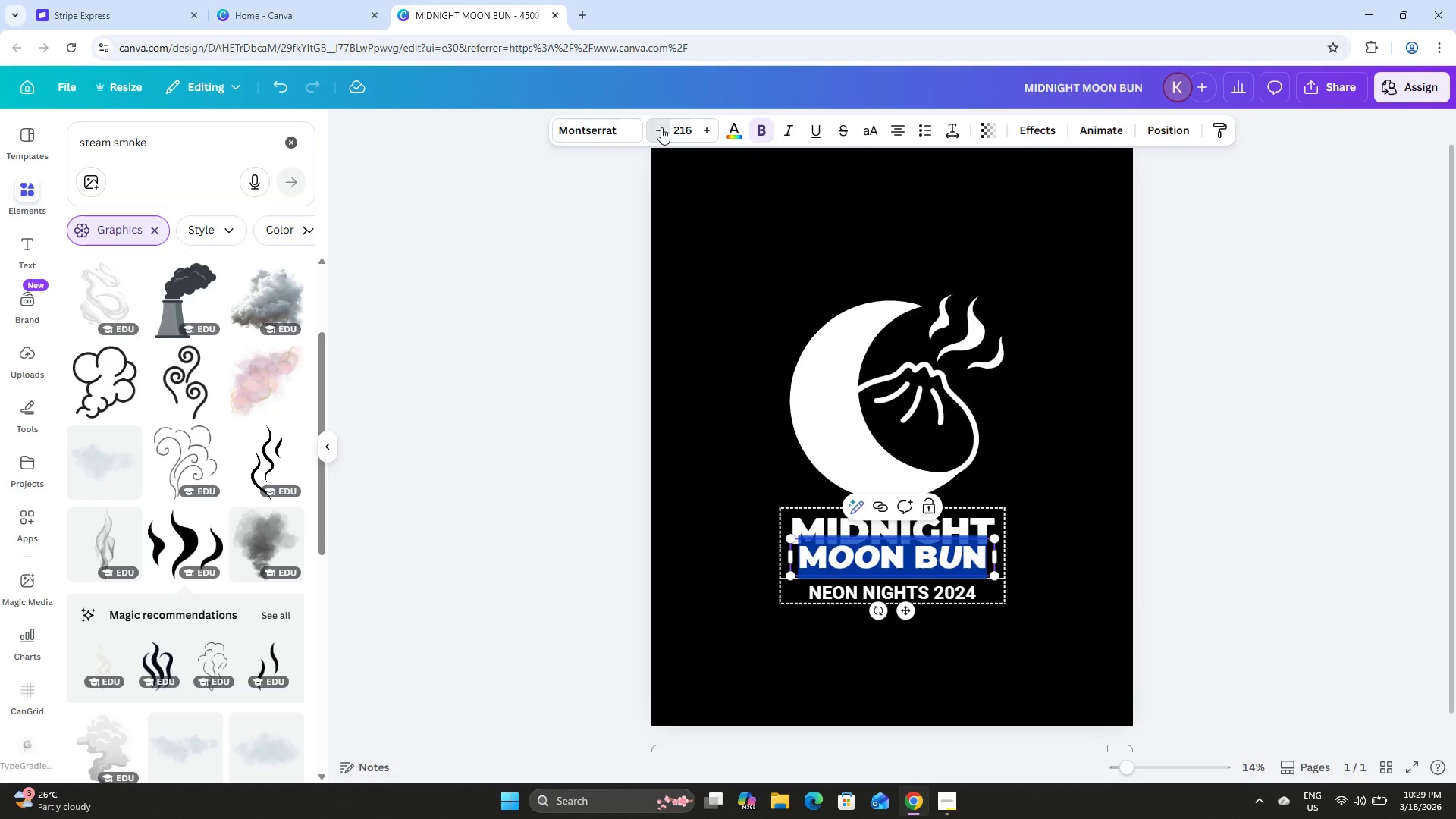 
triple_click([661, 127])
 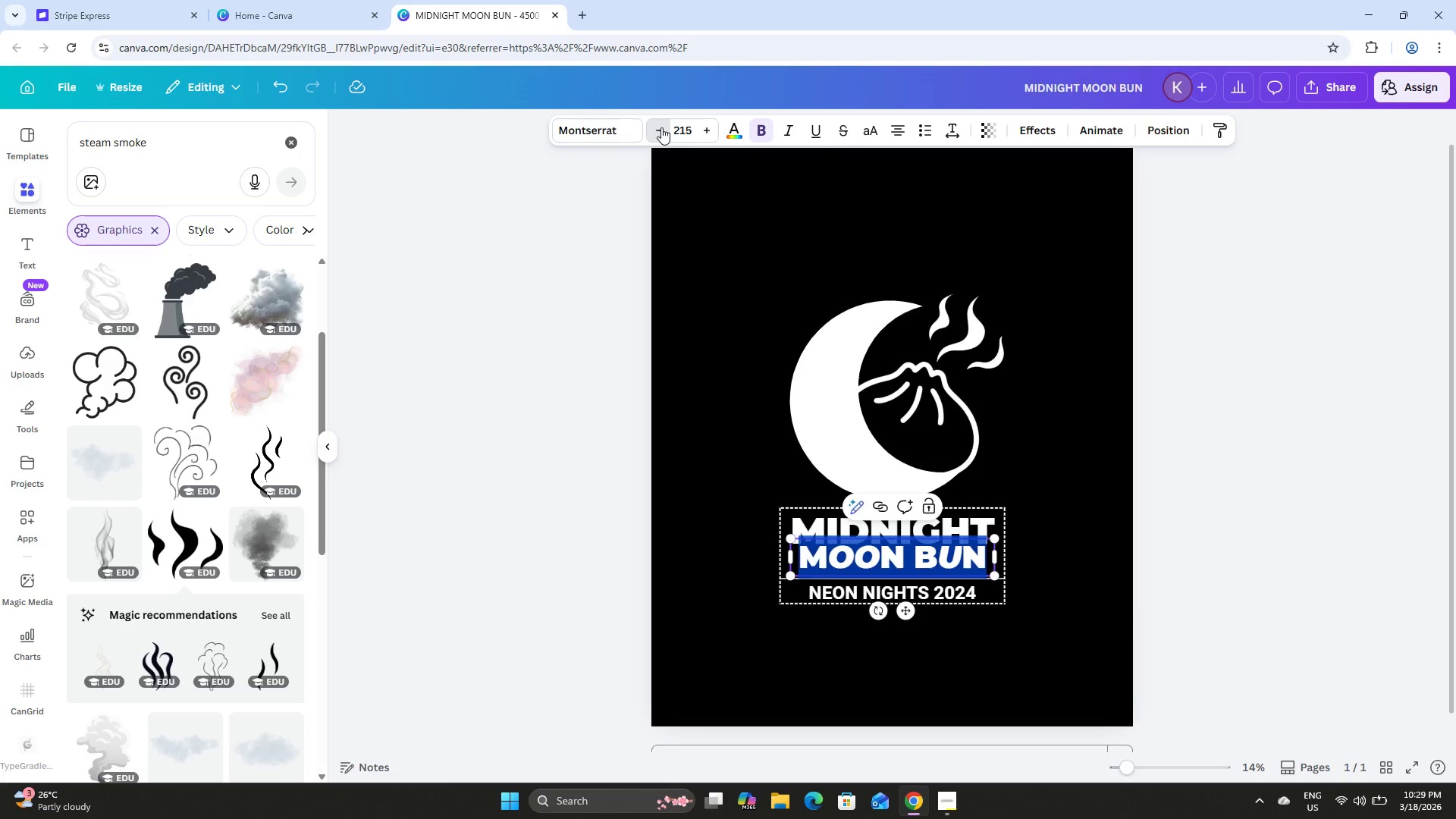 
triple_click([661, 127])
 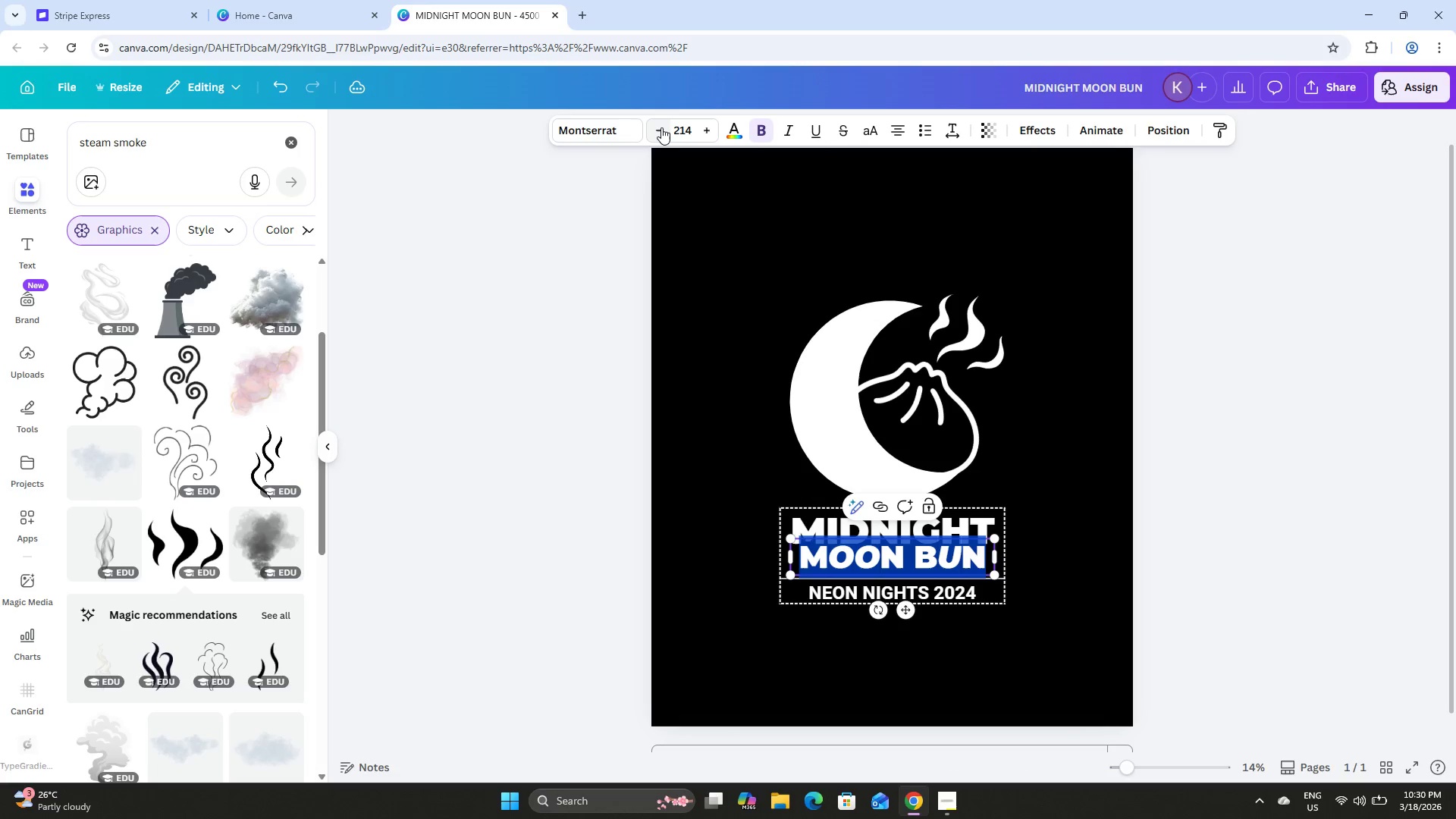 
triple_click([661, 127])
 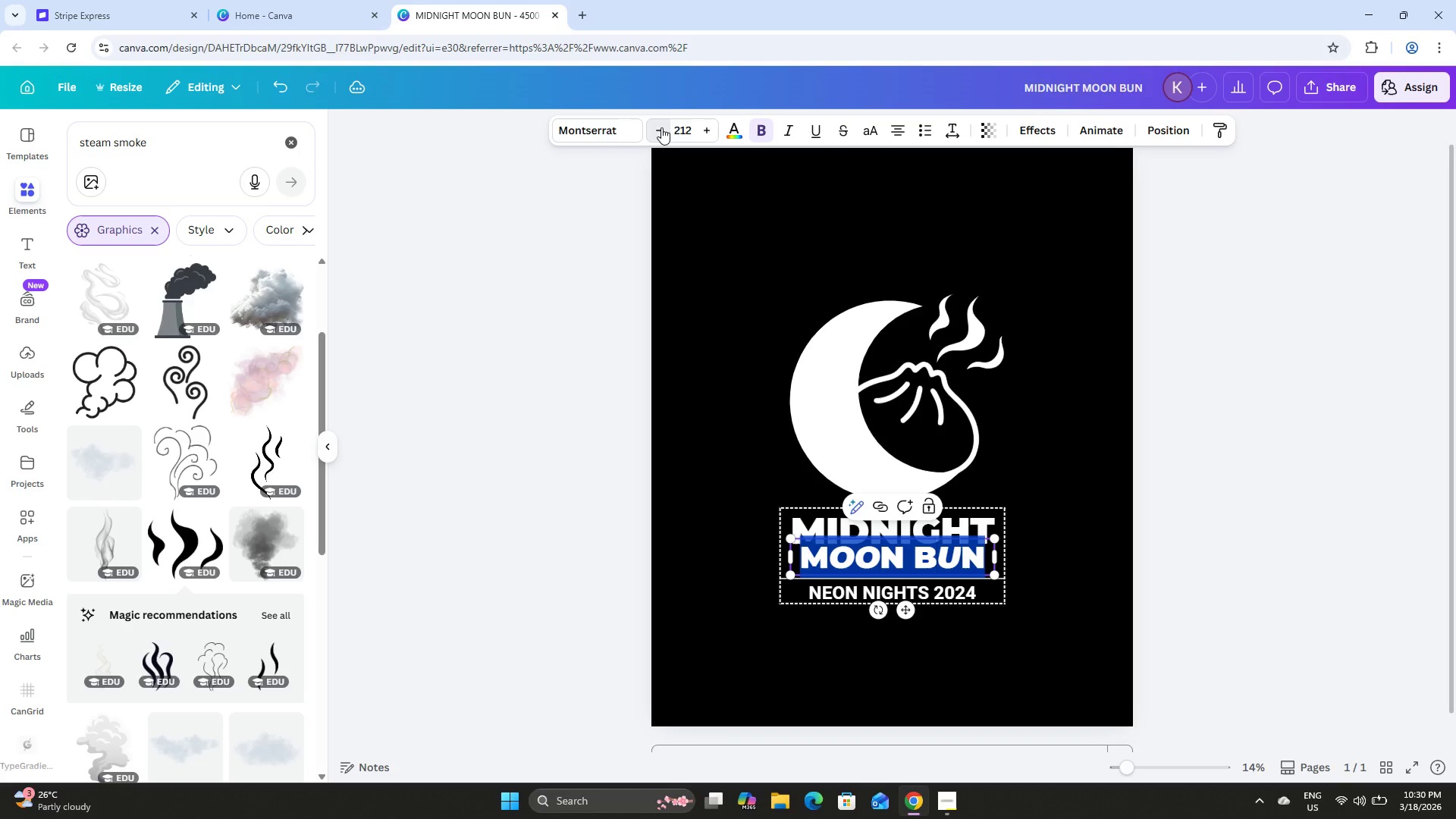 
double_click([661, 127])
 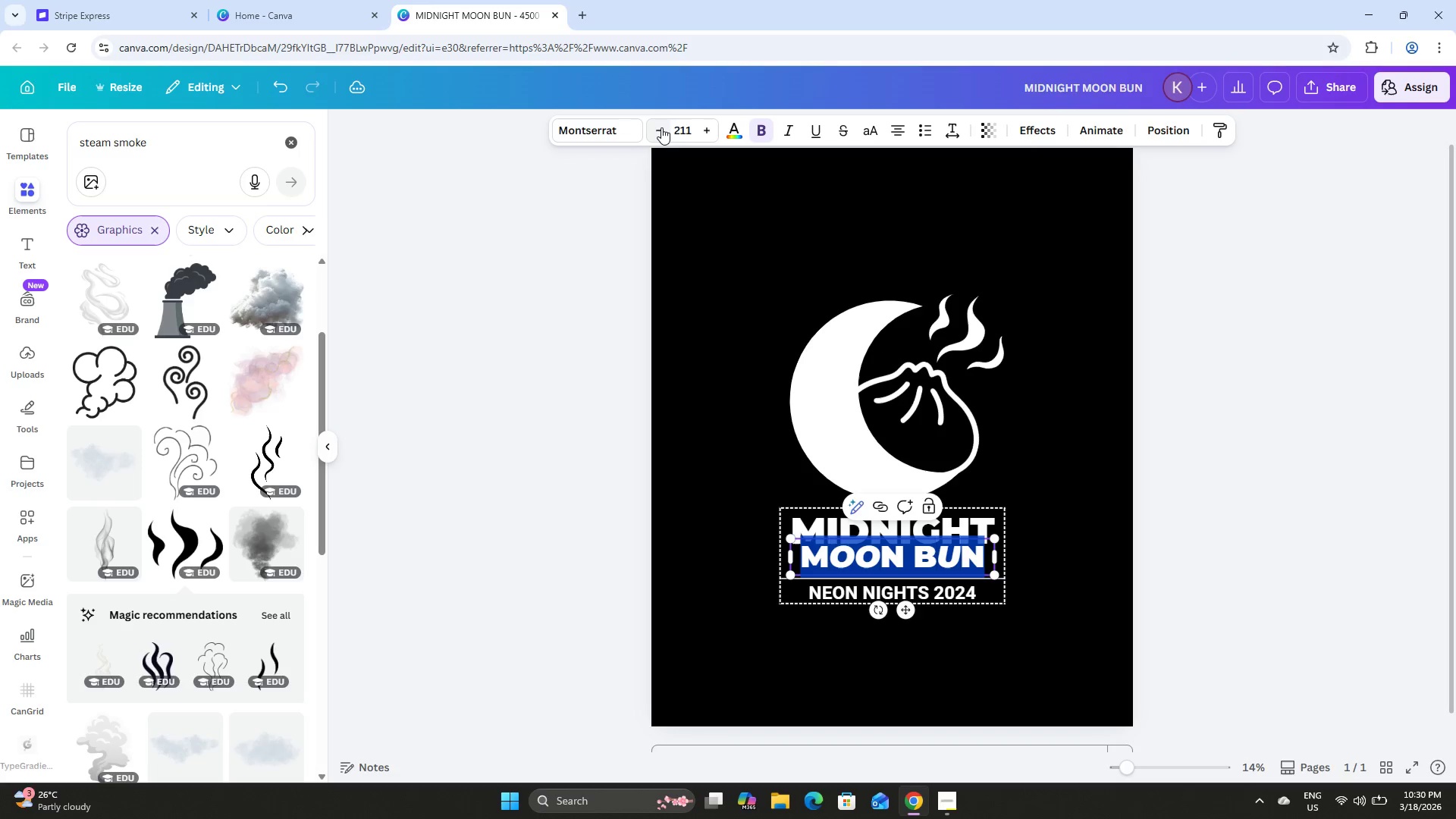 
triple_click([661, 127])
 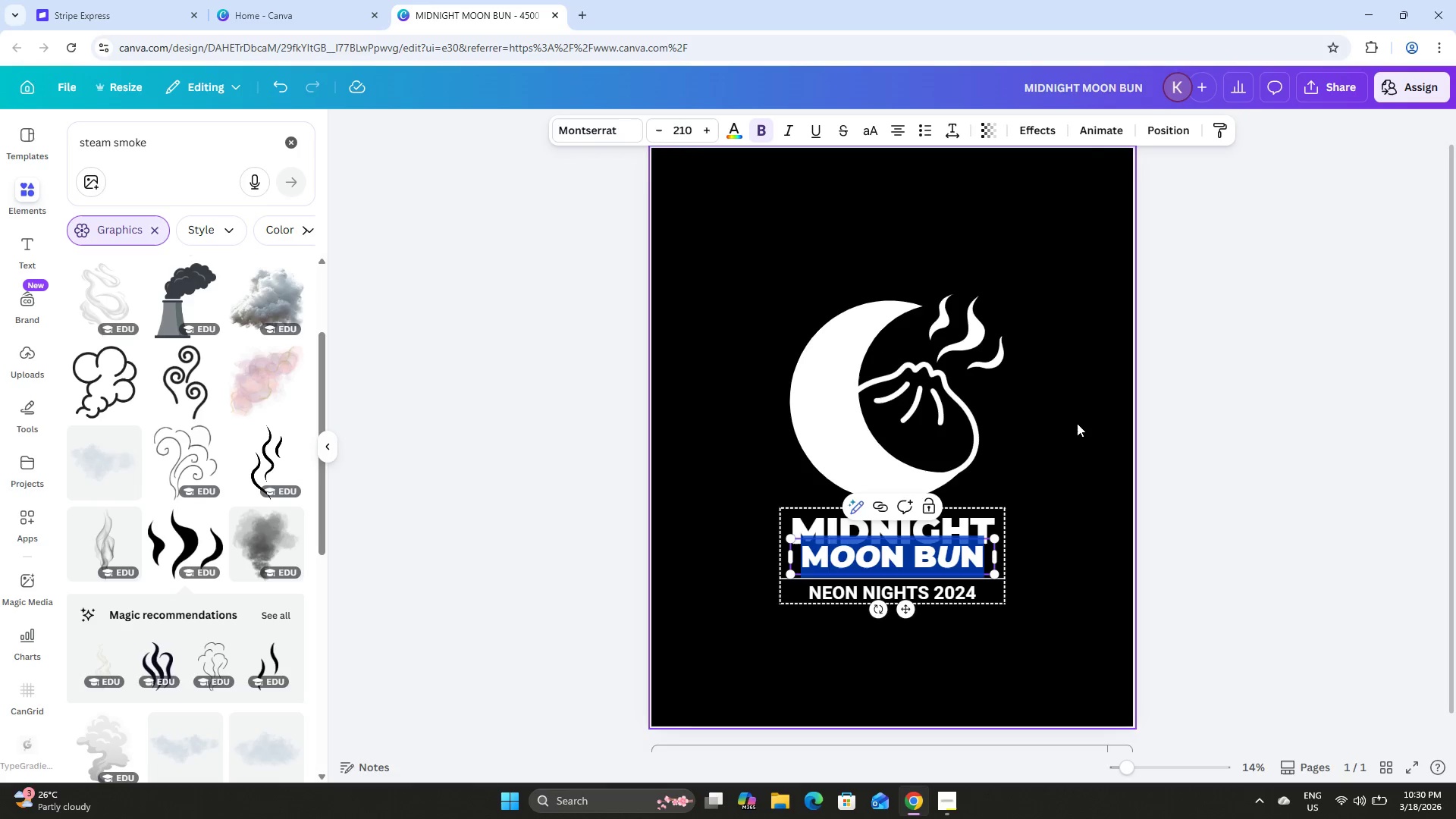 
left_click([1072, 422])
 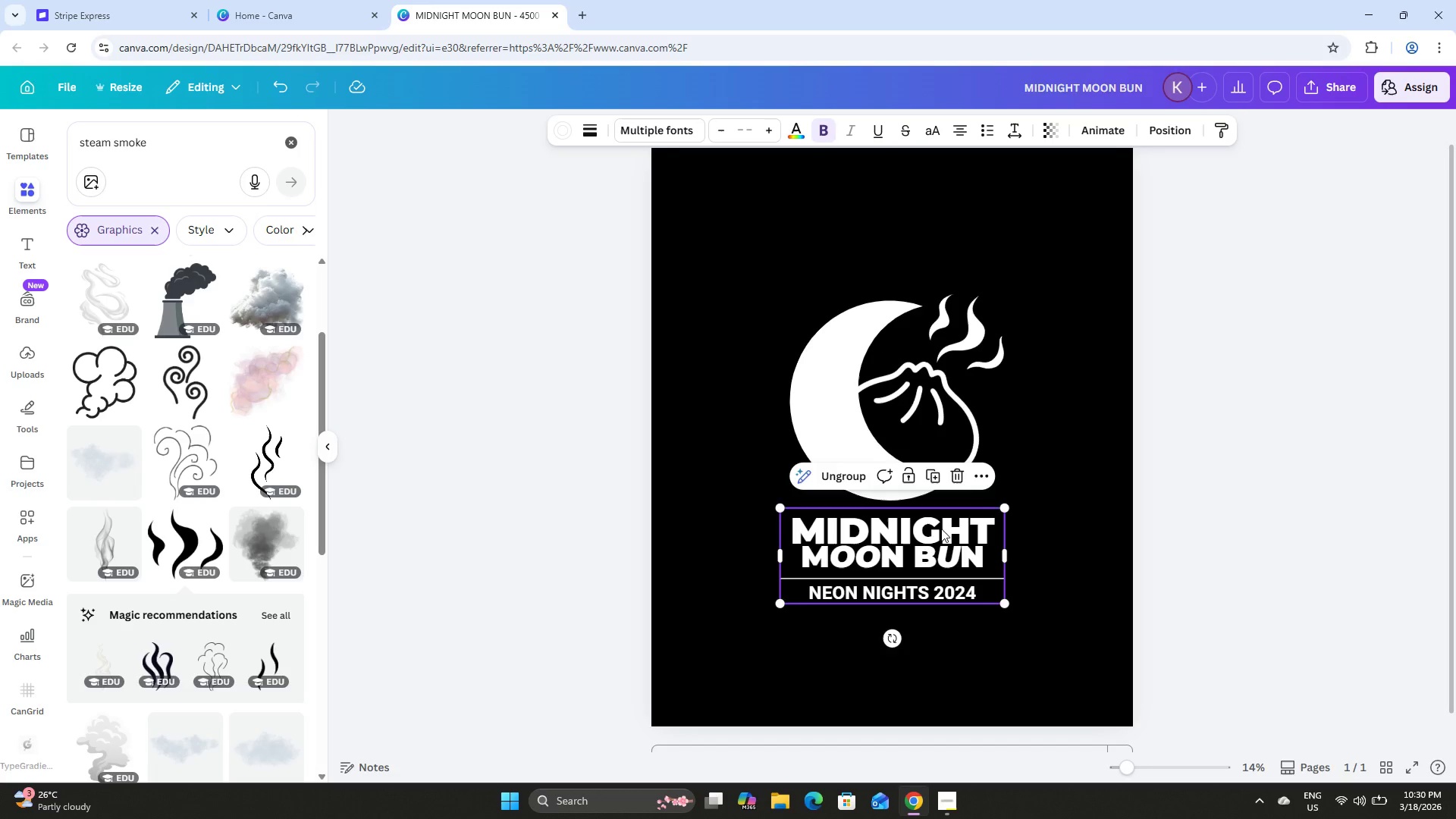 
double_click([953, 526])
 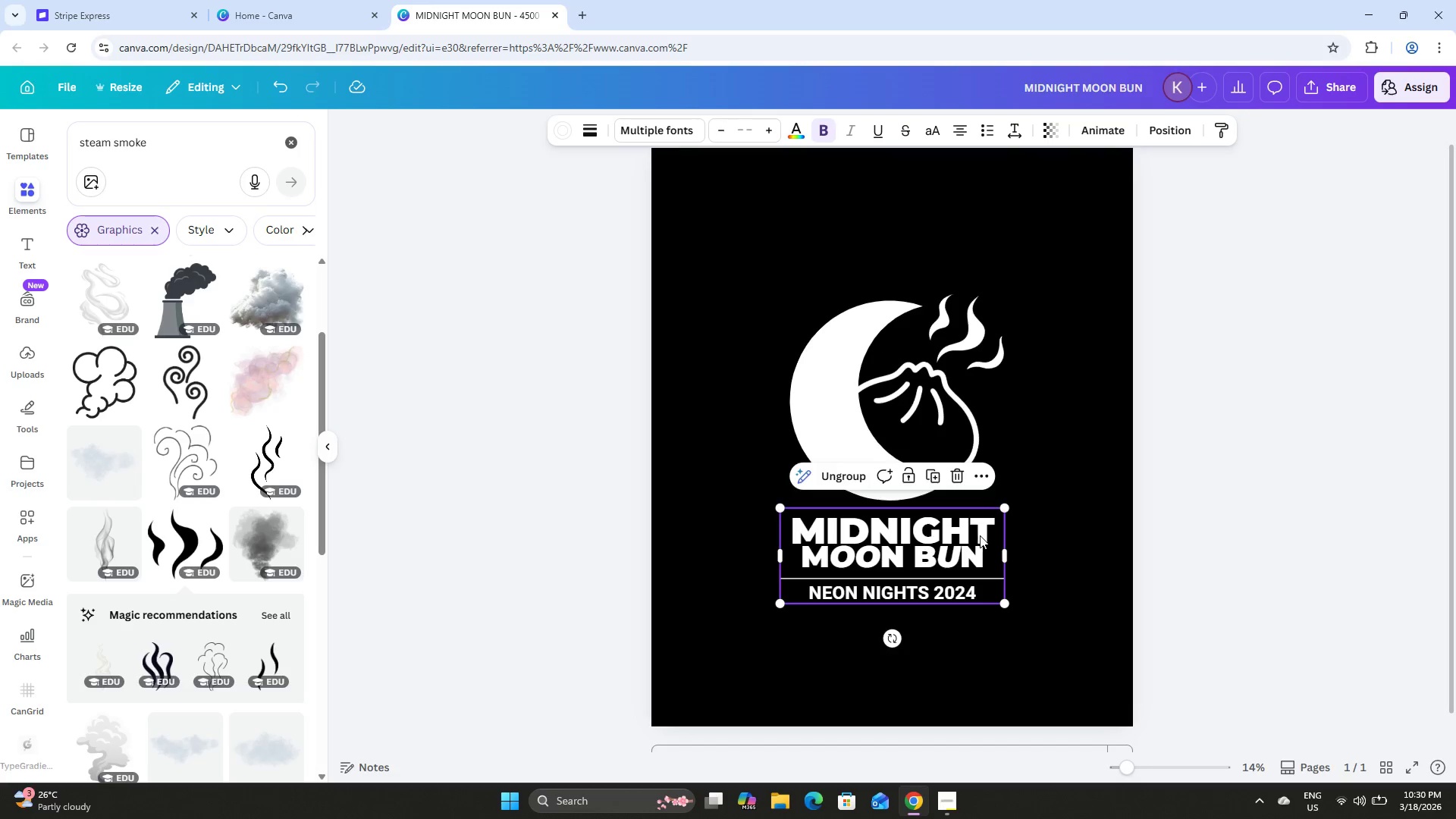 
left_click([1048, 571])
 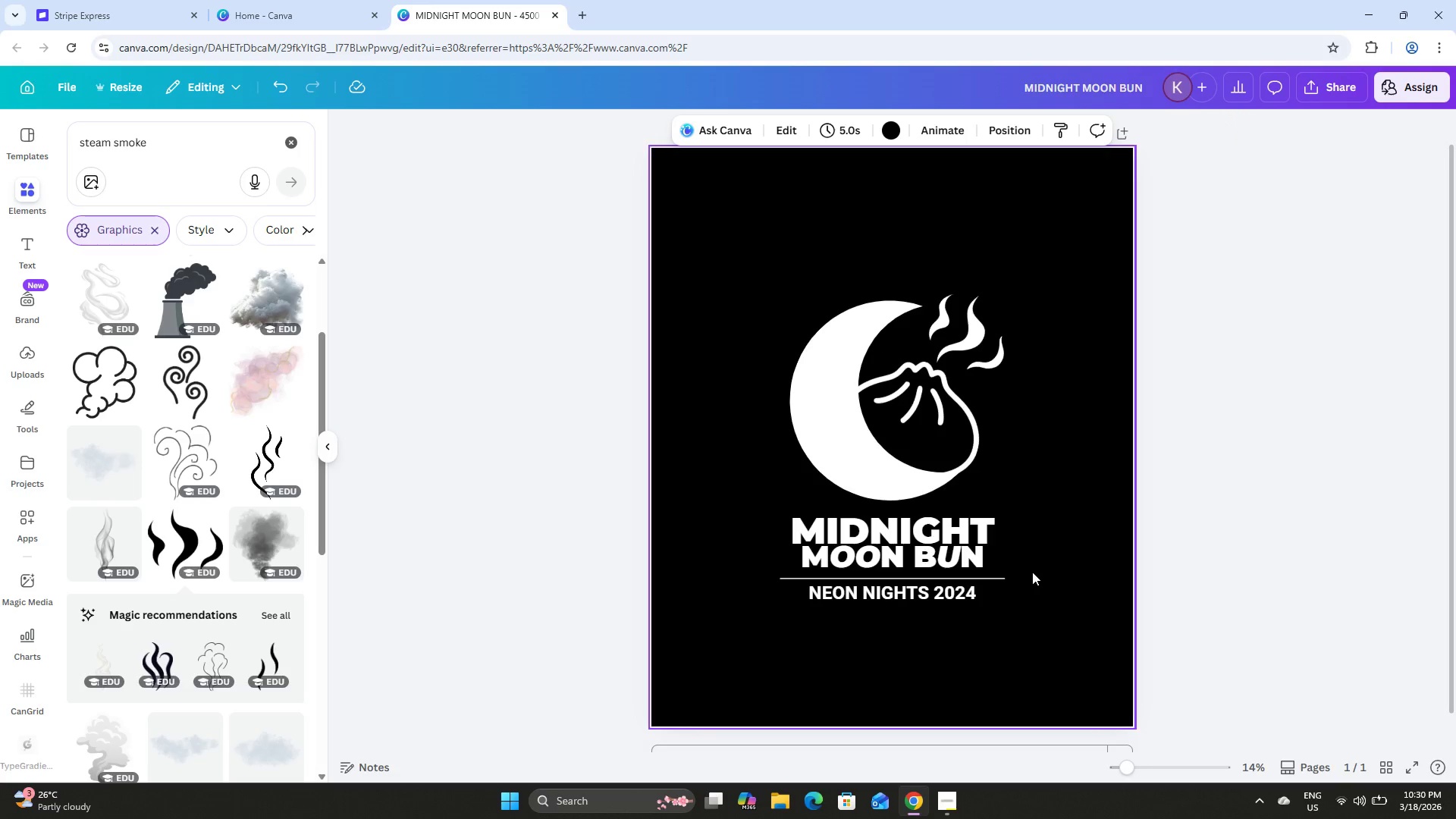 
key(Control+Z)
 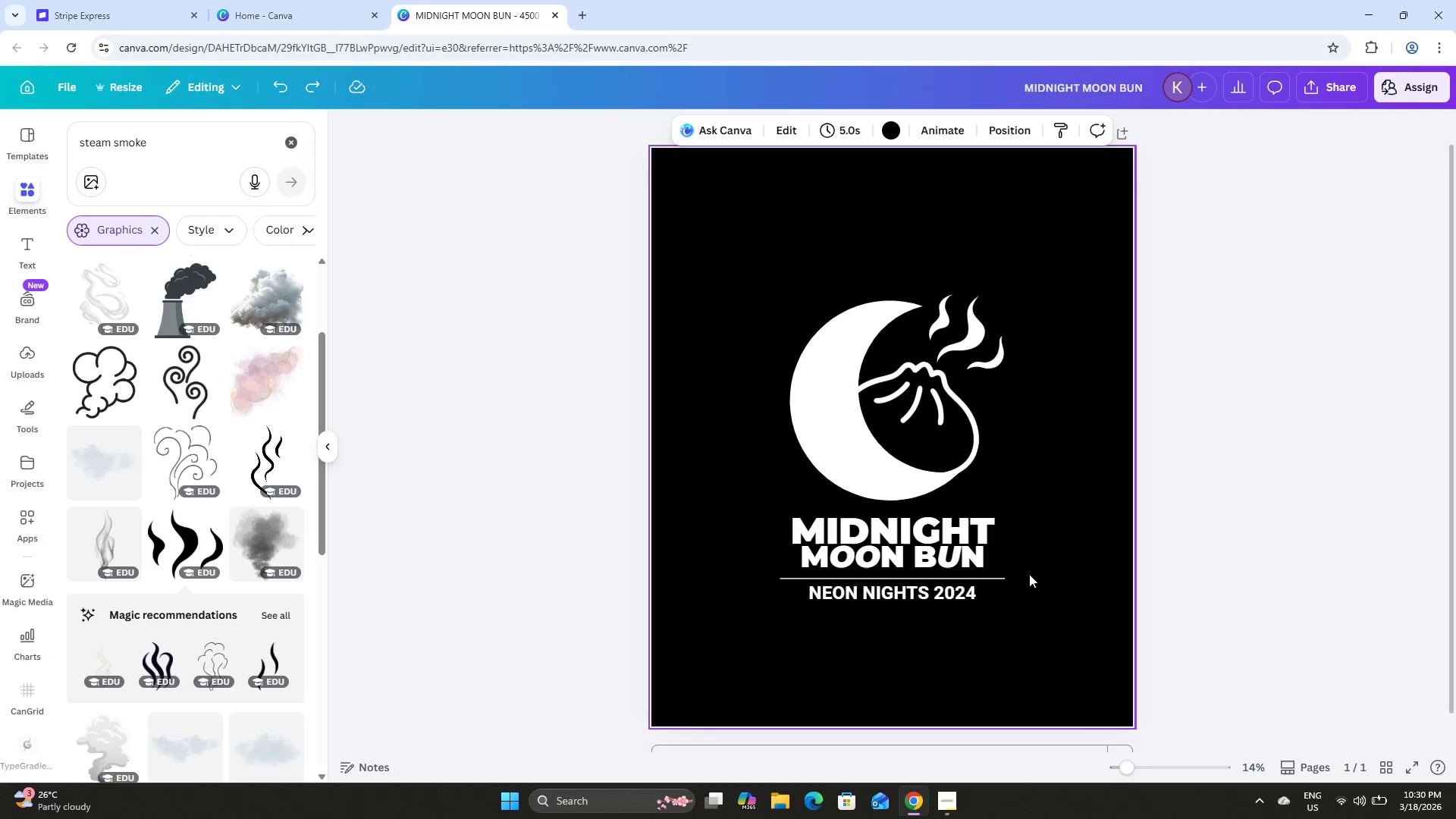 
key(Control+Z)
 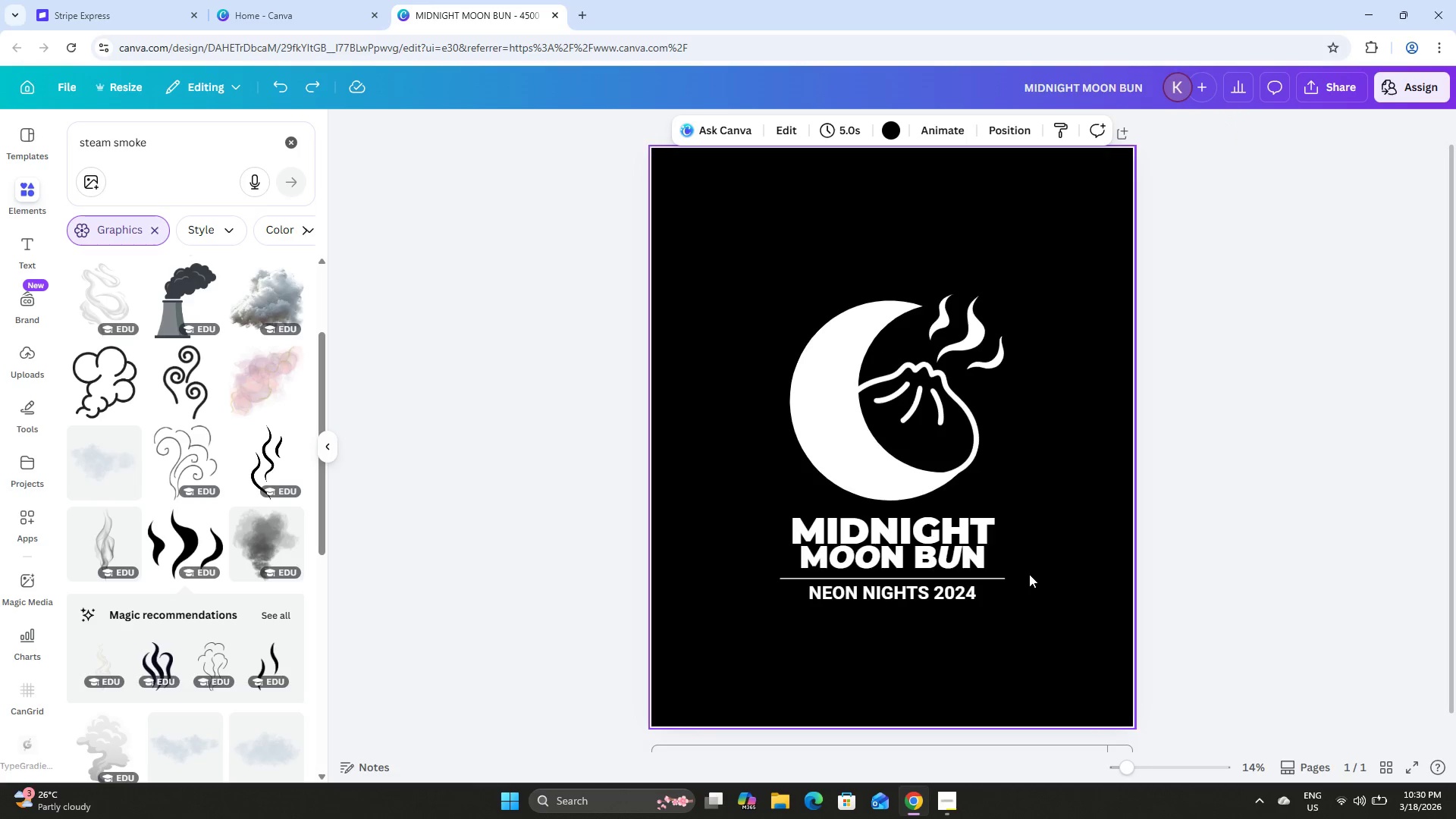 
key(Control+Z)
 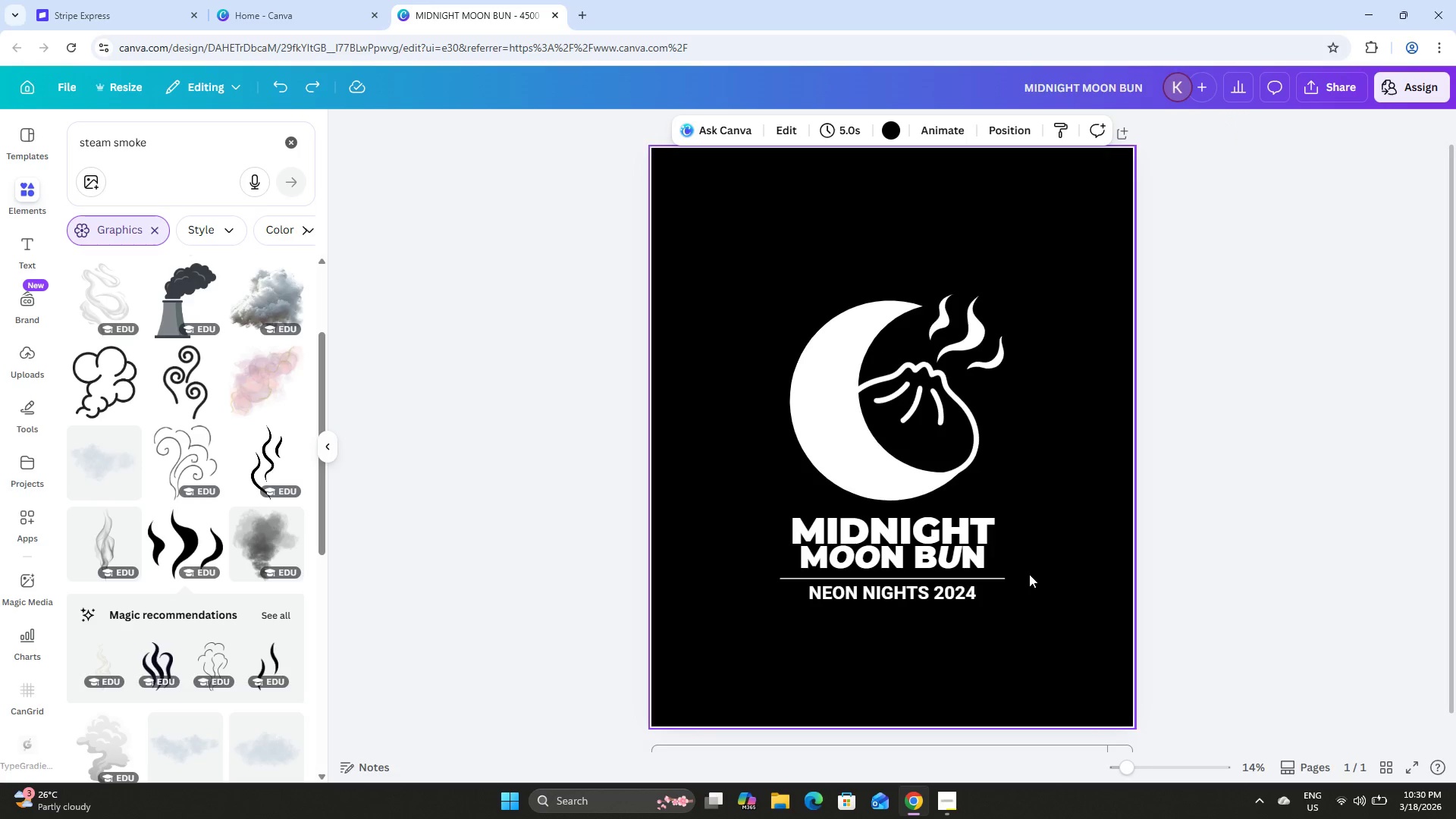 
key(Control+Z)
 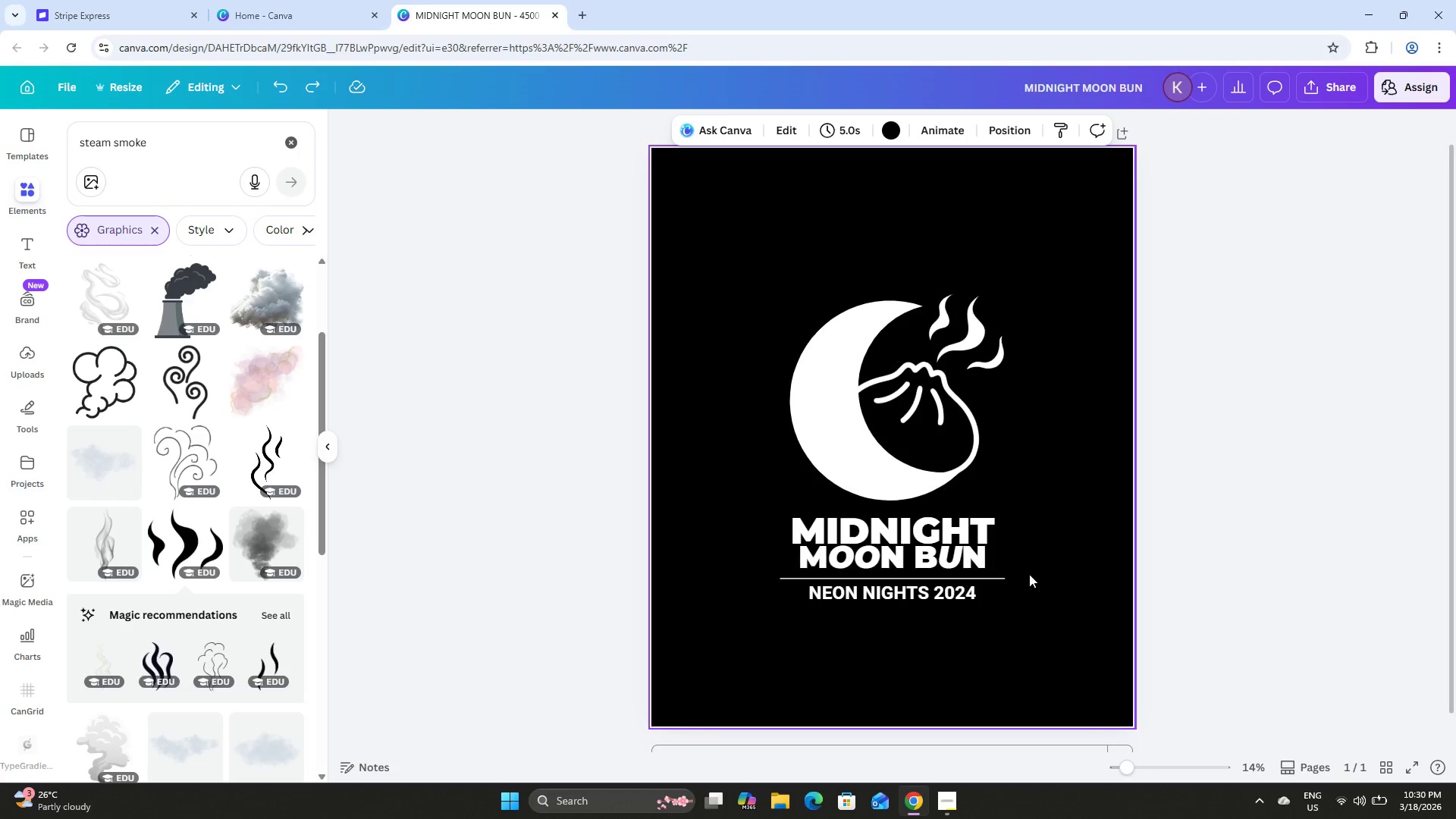 
key(Control+Z)
 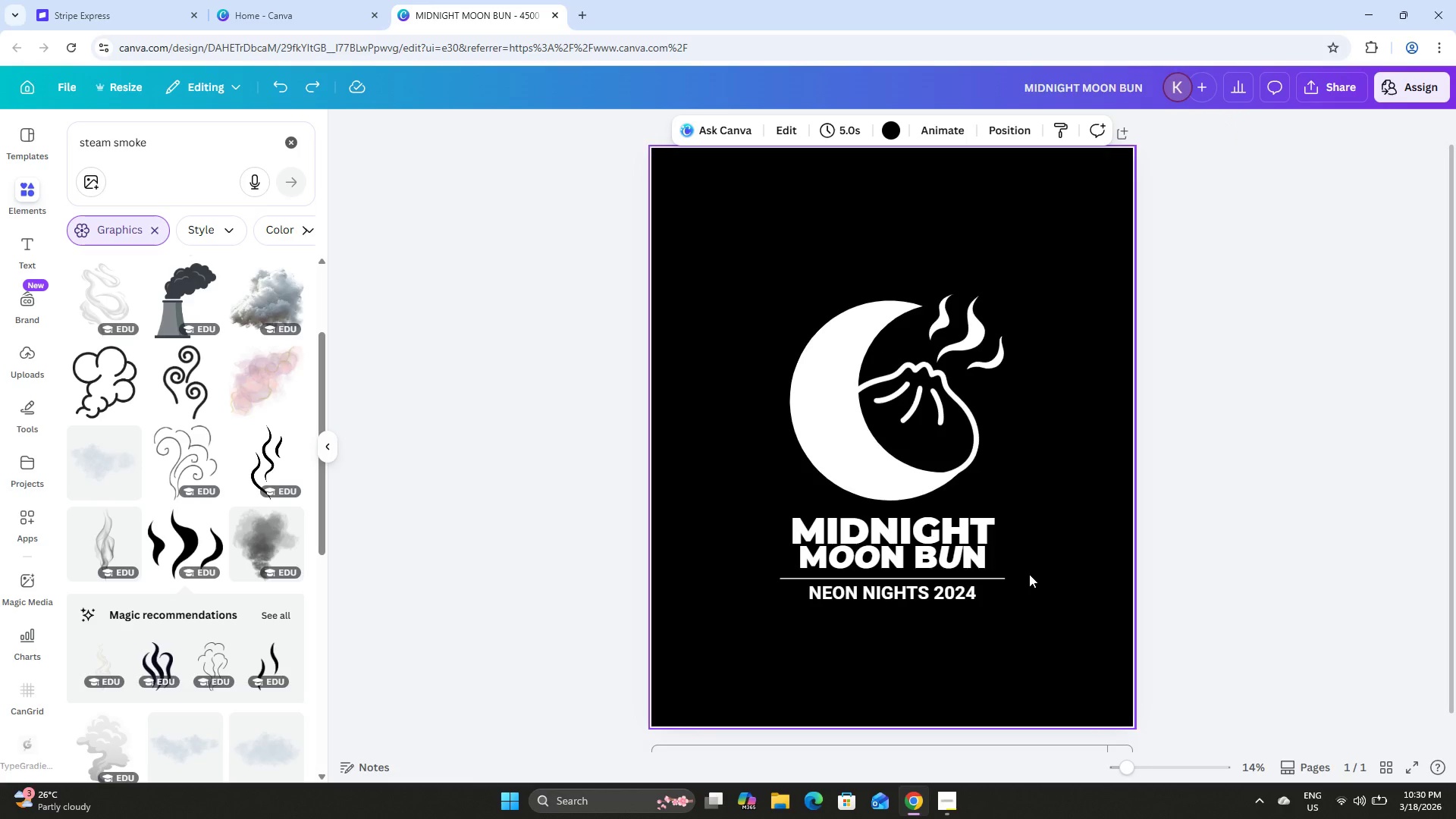 
key(Control+Z)
 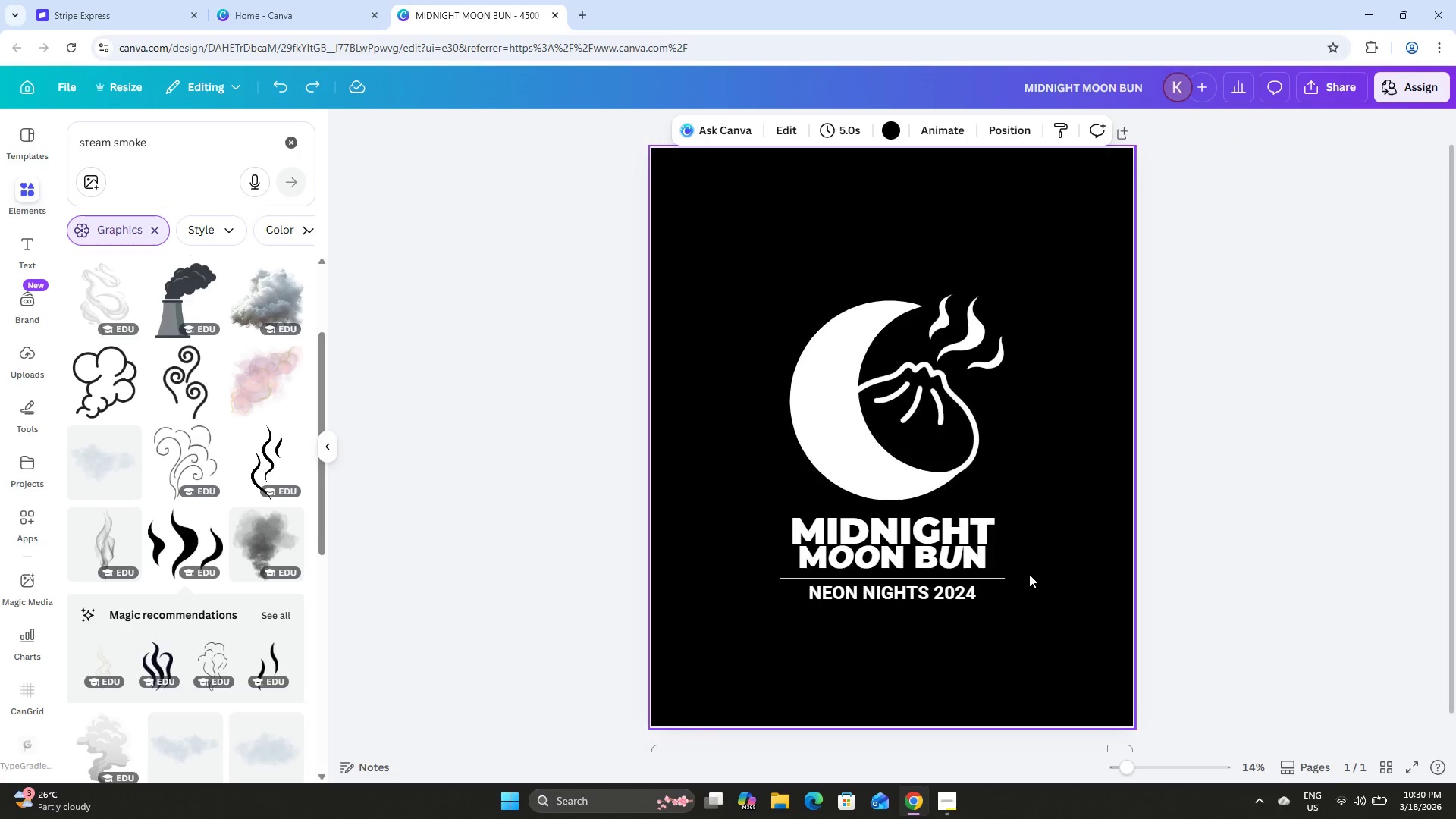 
key(Control+Z)
 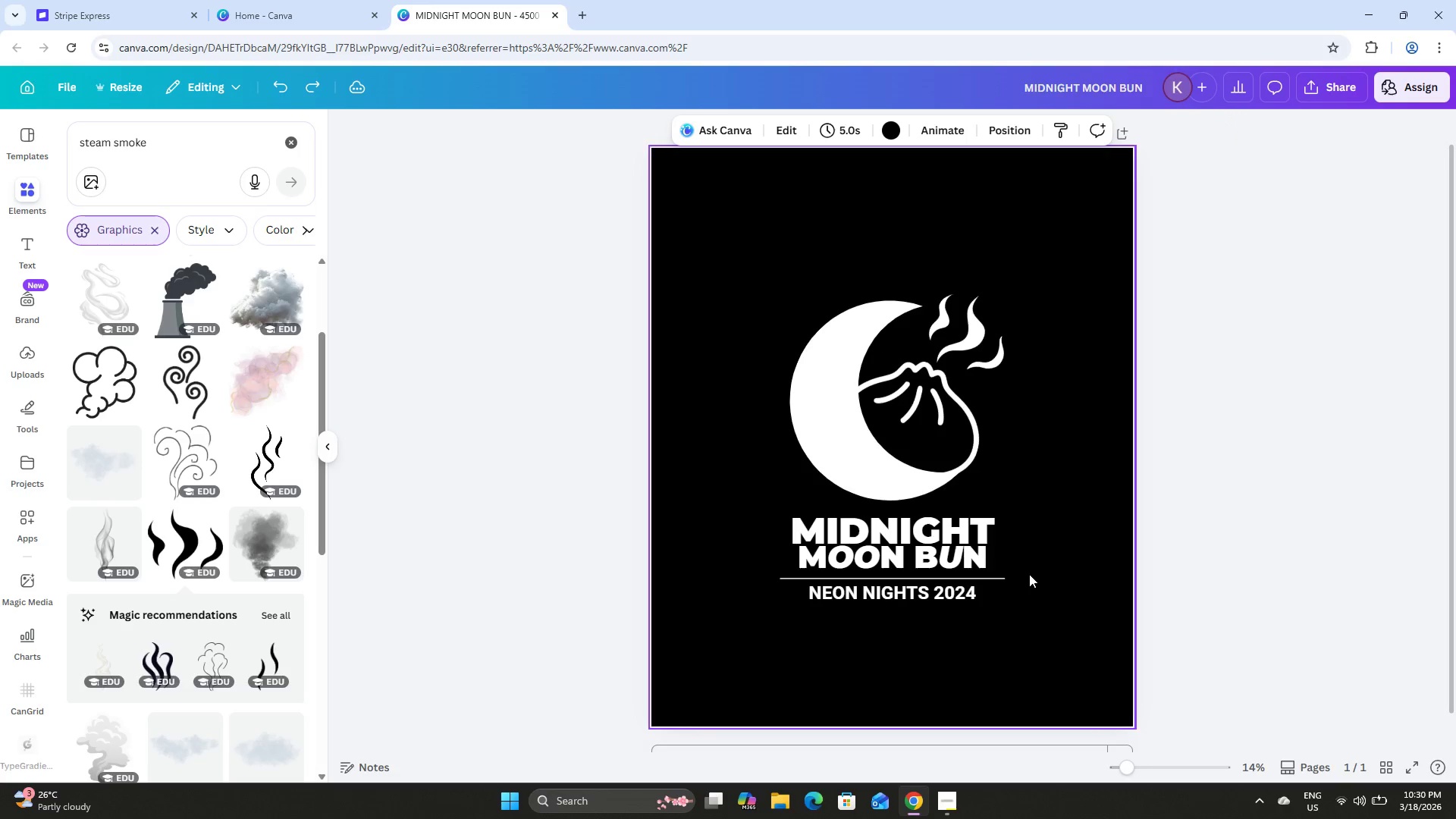 
key(Control+Z)
 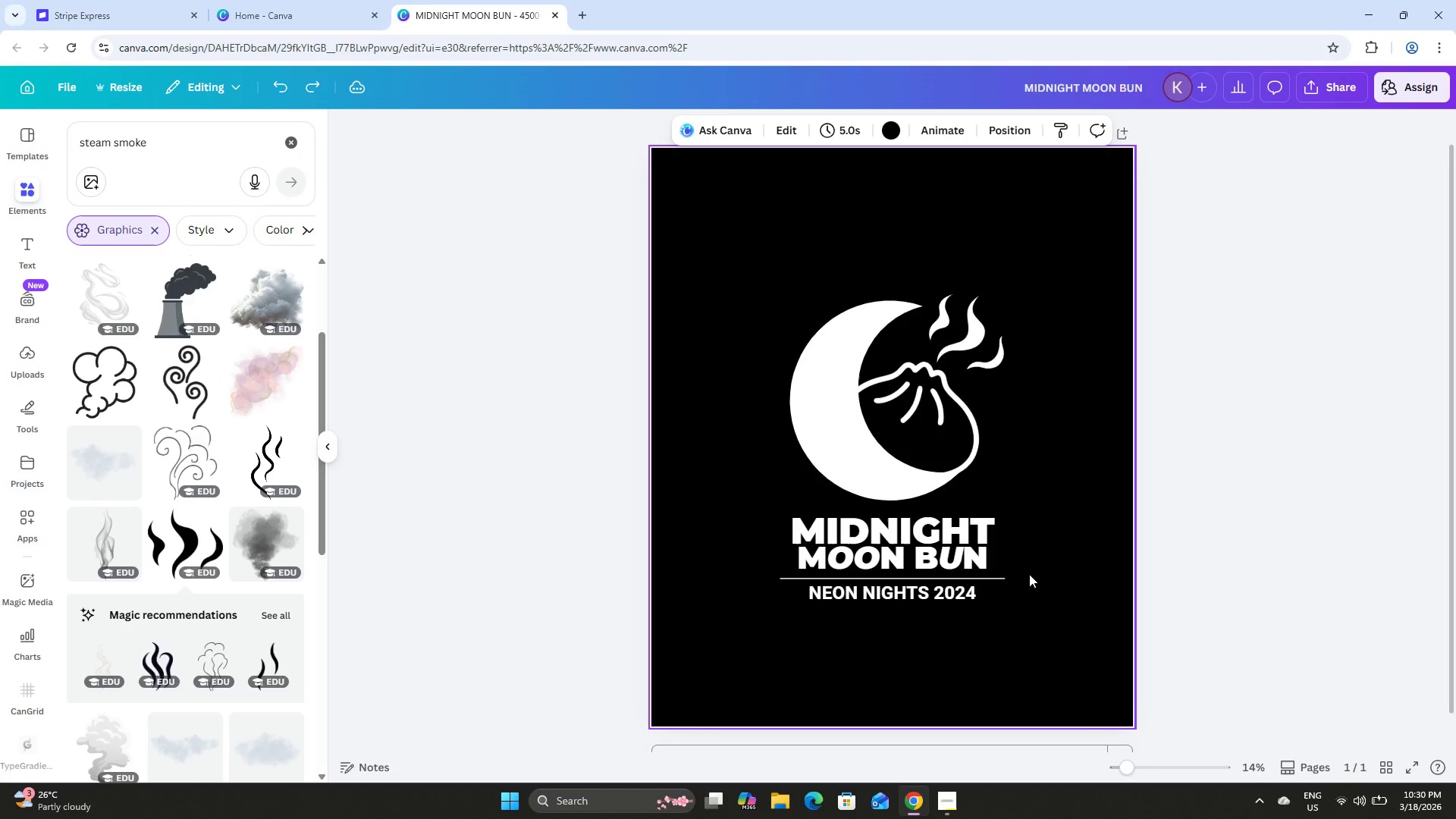 
key(Control+Z)
 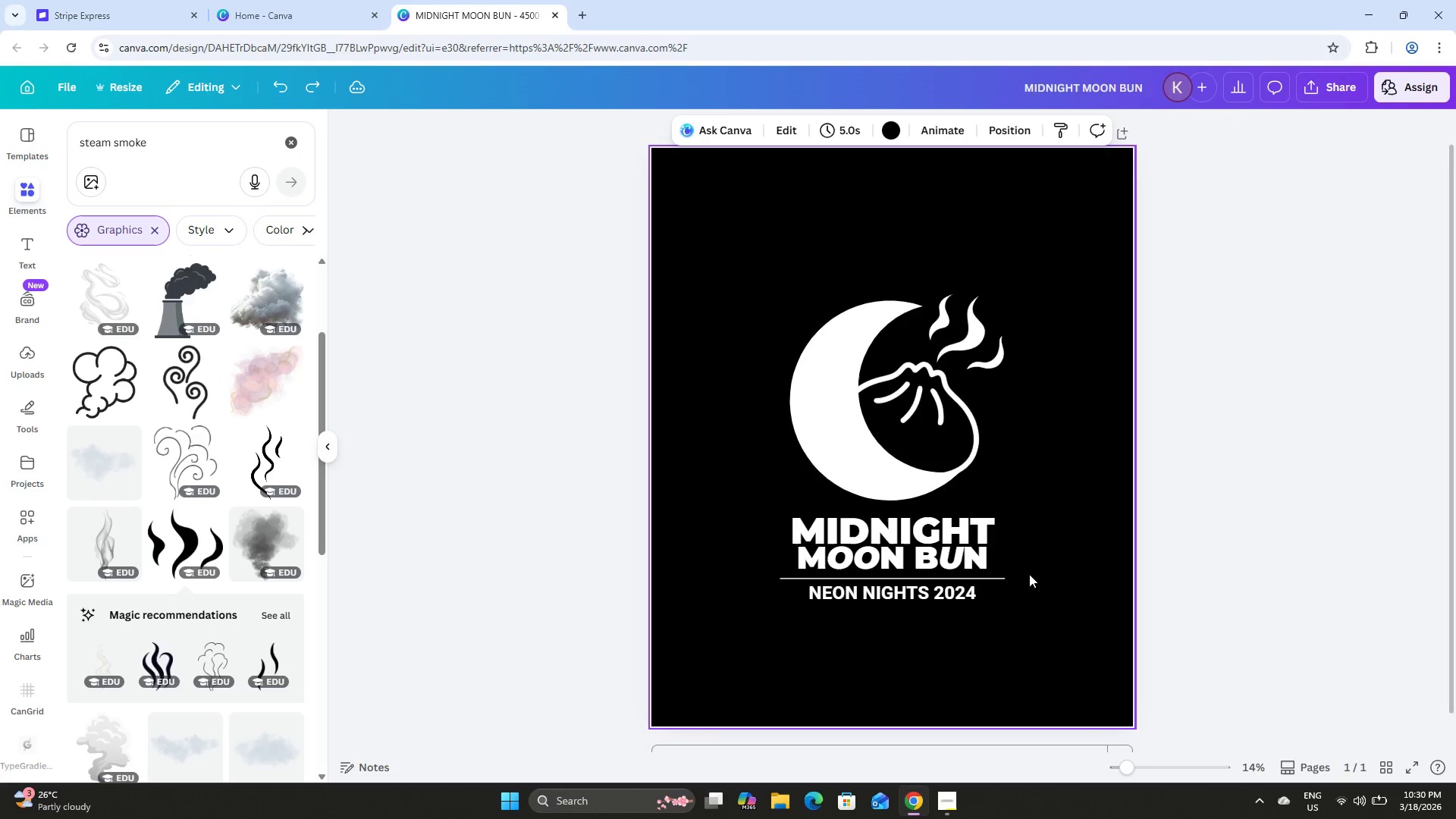 
key(Control+Z)
 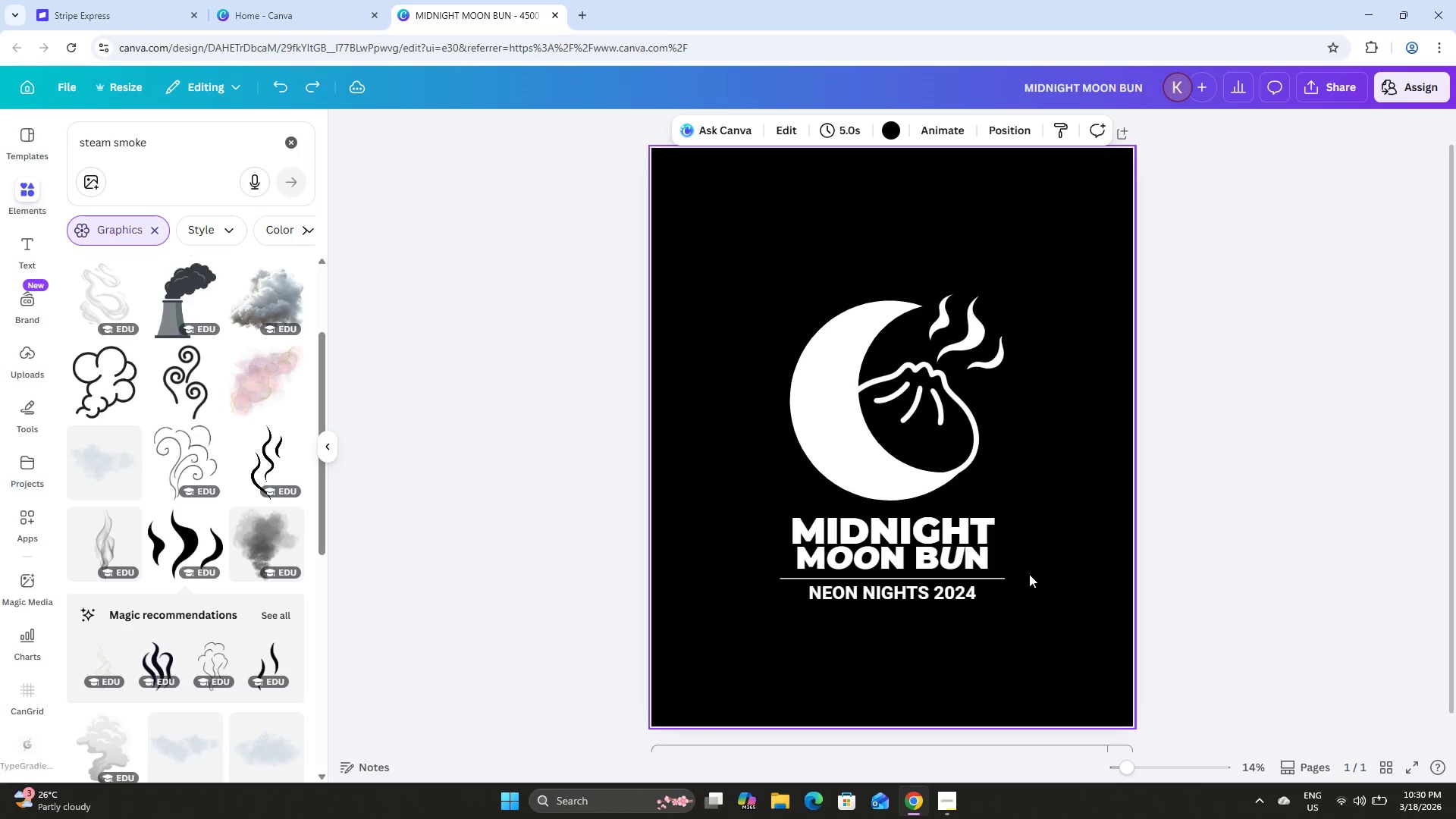 
key(Control+Z)
 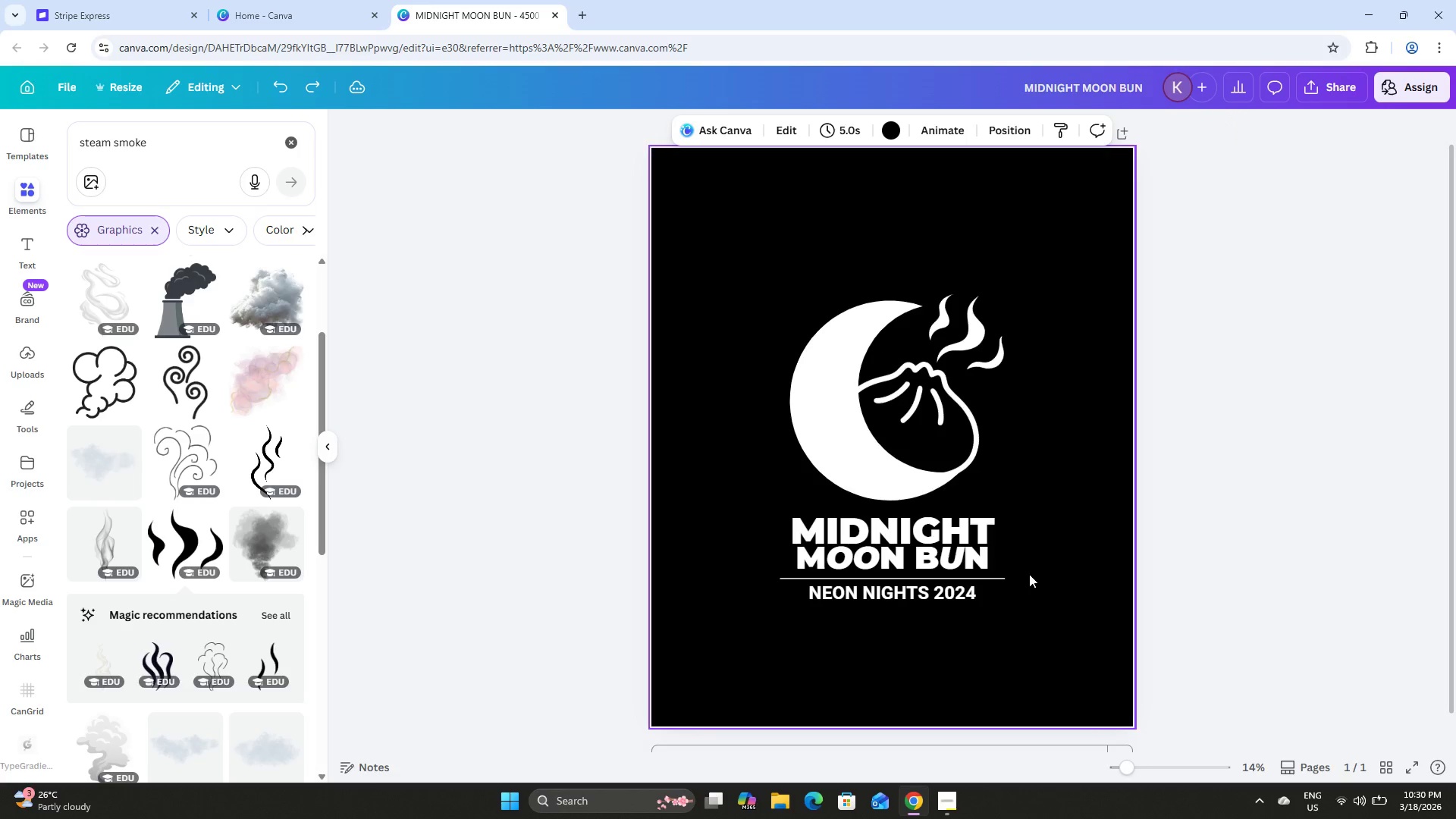 
key(Control+Z)
 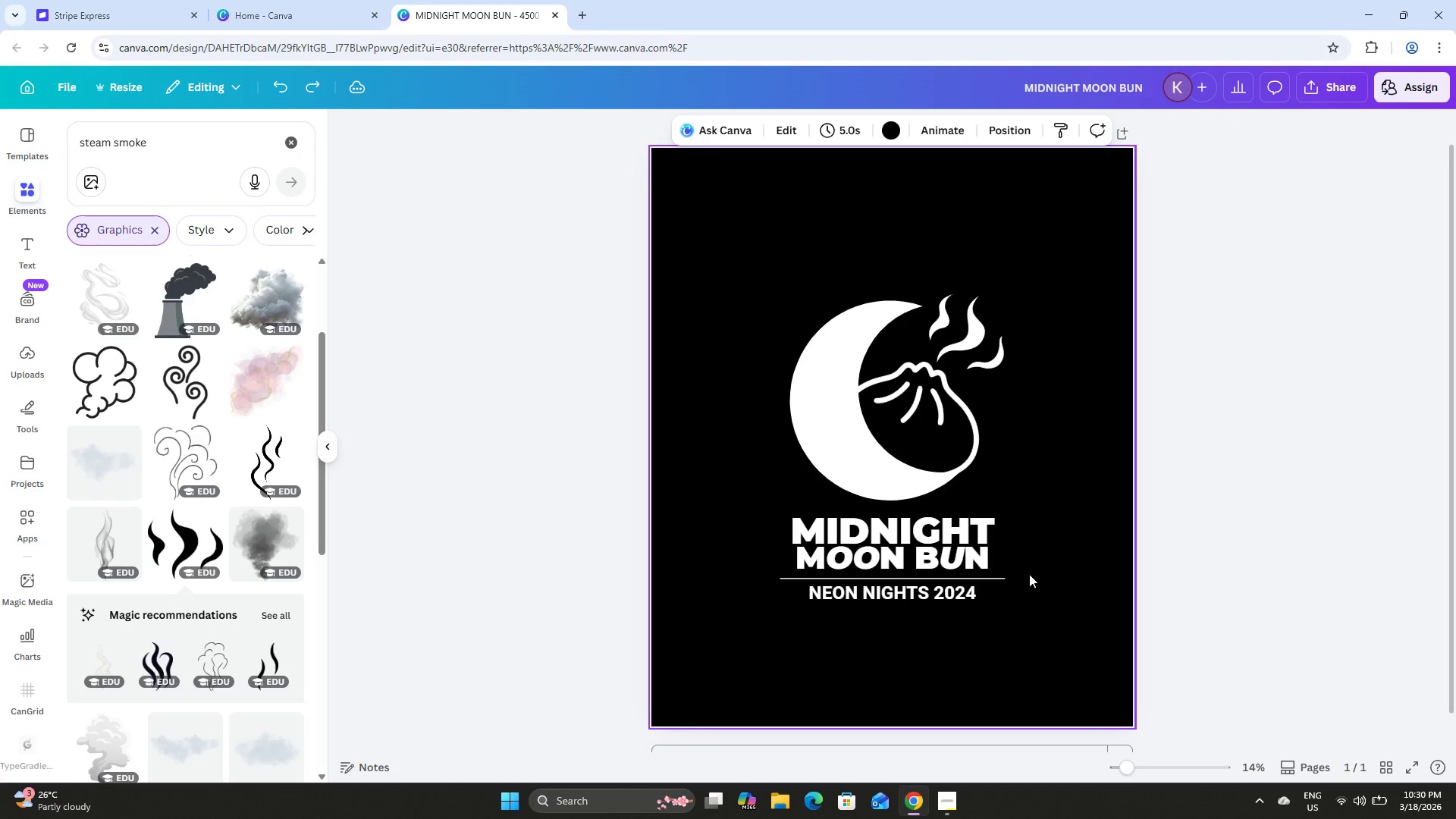 
key(Control+Z)
 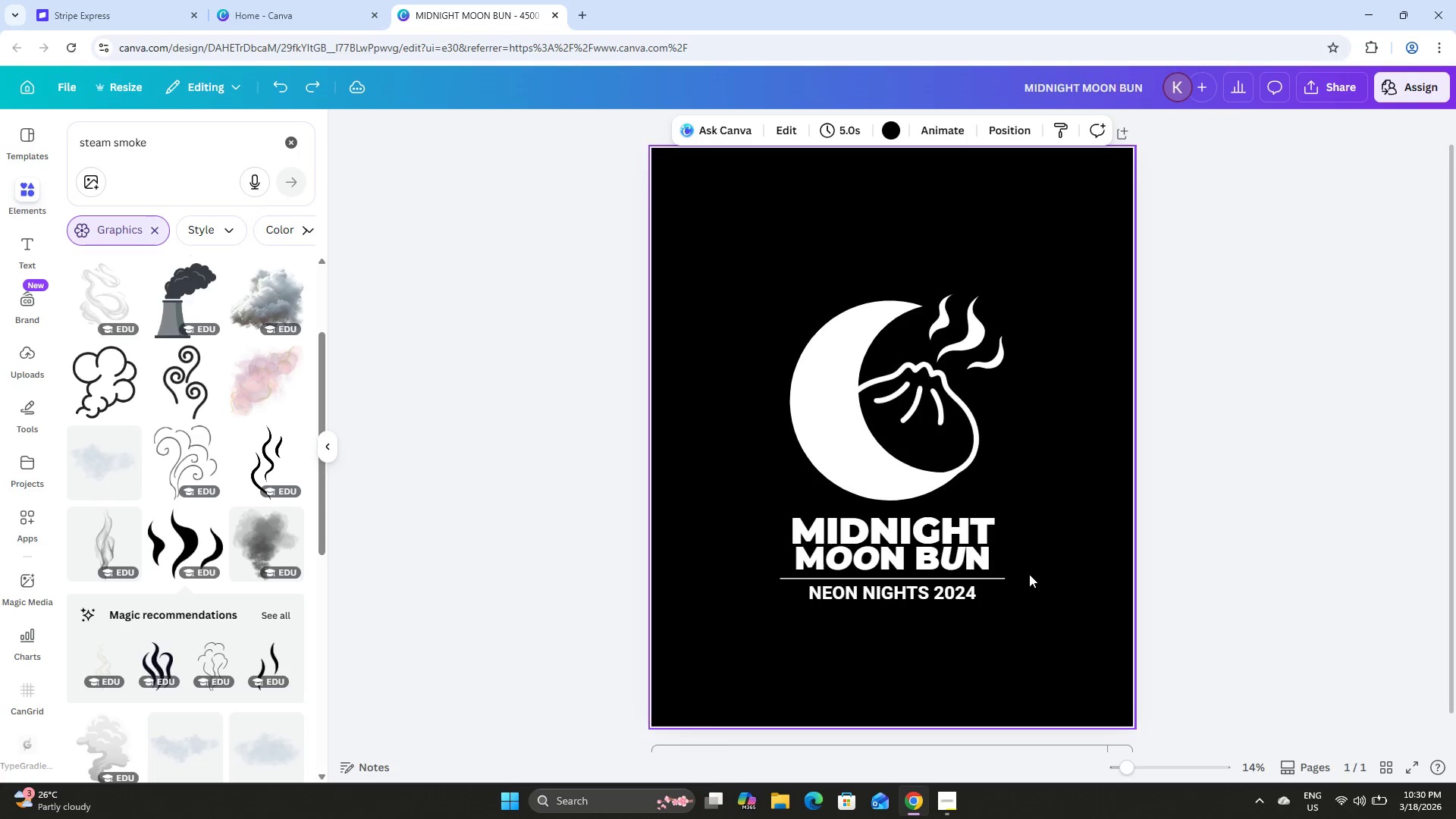 
key(Control+Z)
 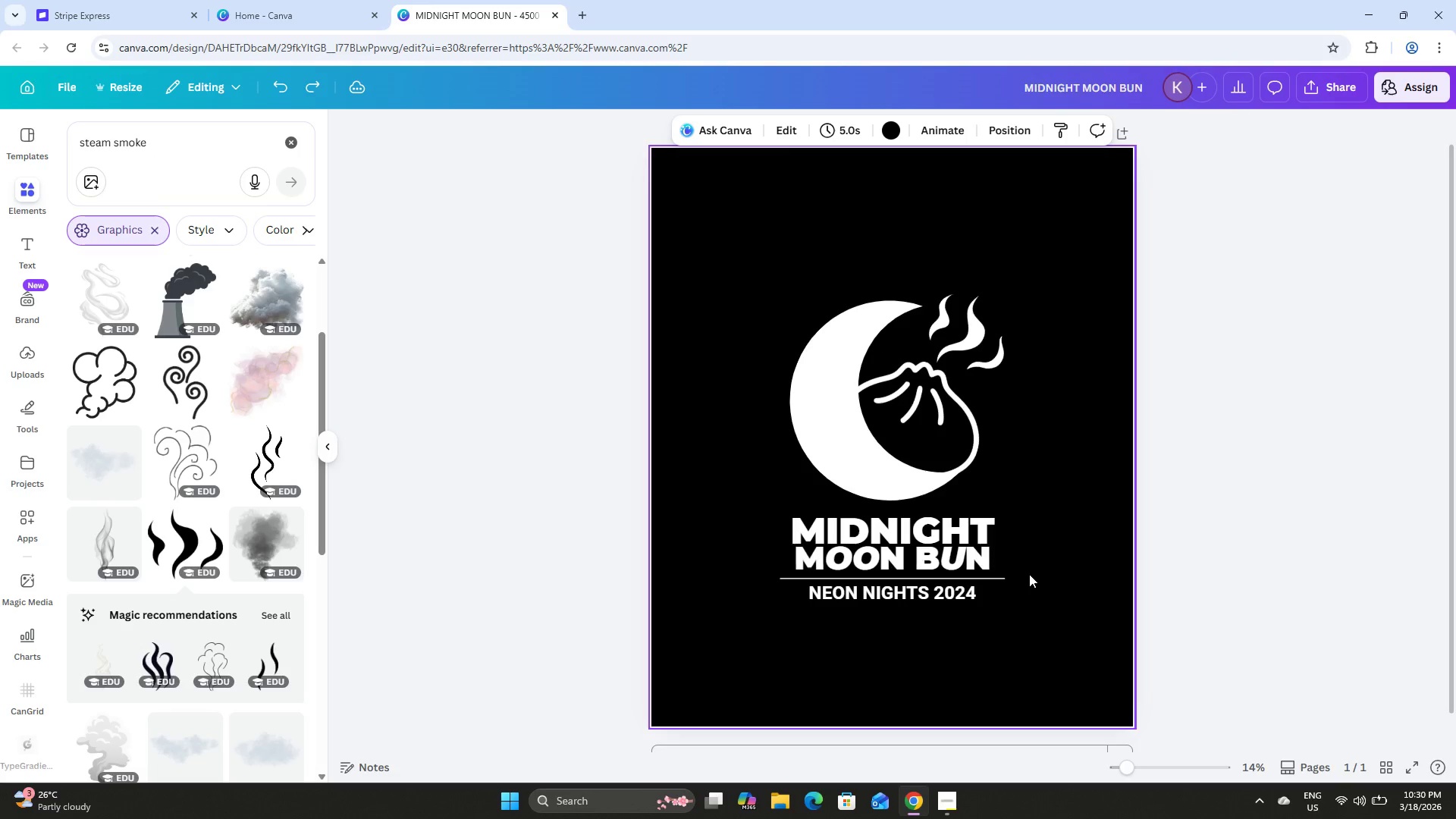 
key(Control+Z)
 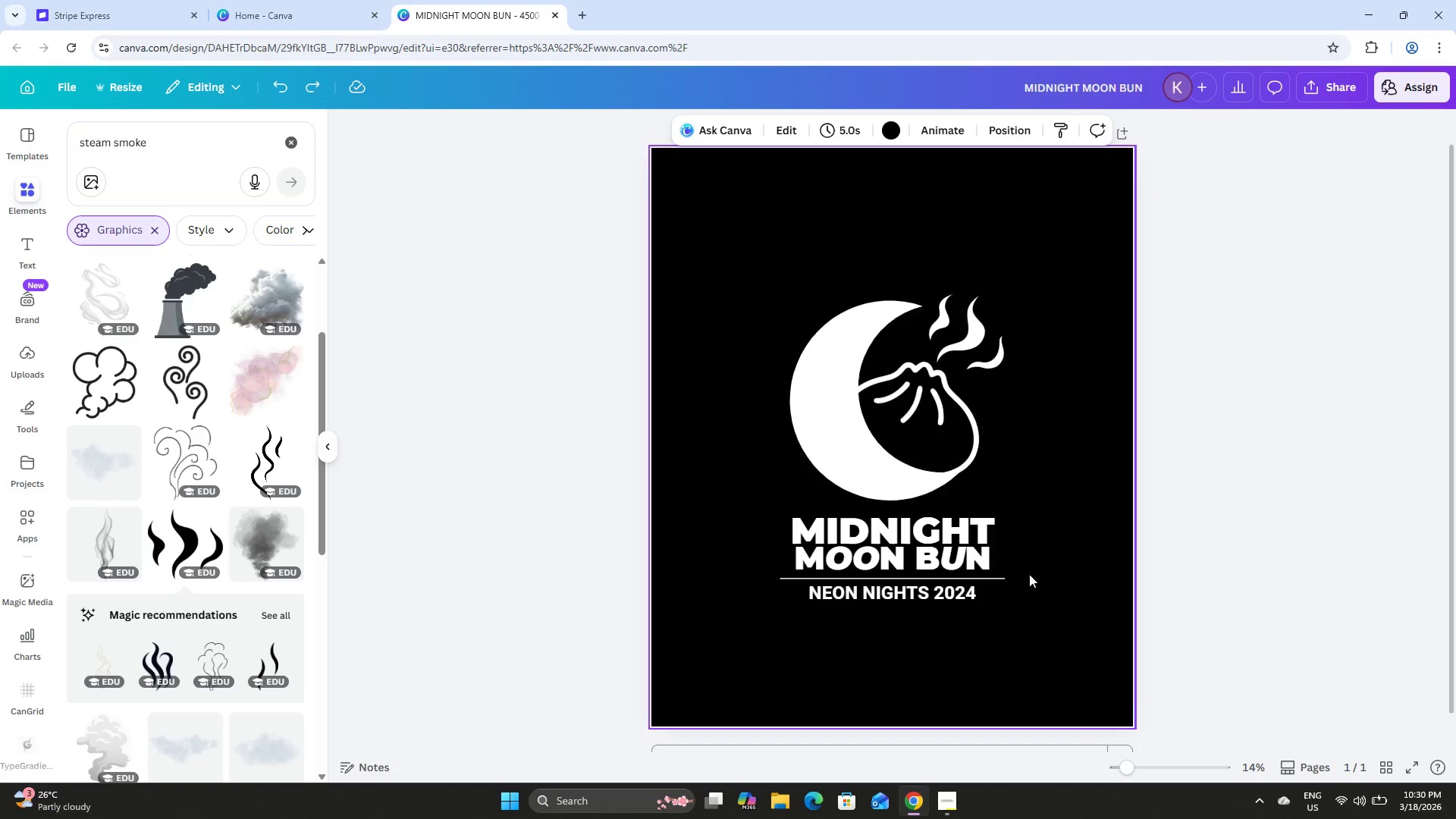 
key(Control+Z)
 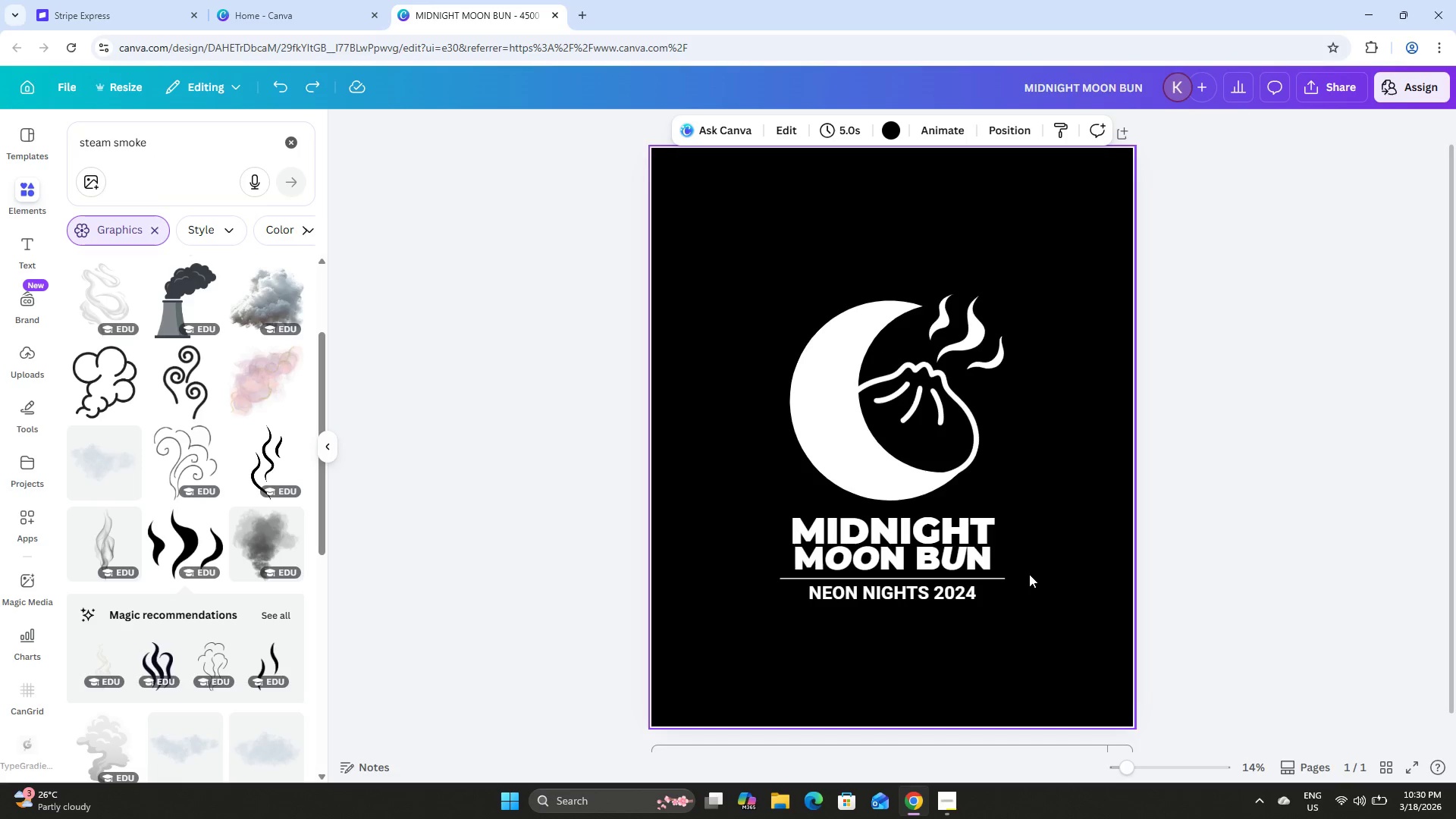 
key(Control+Z)
 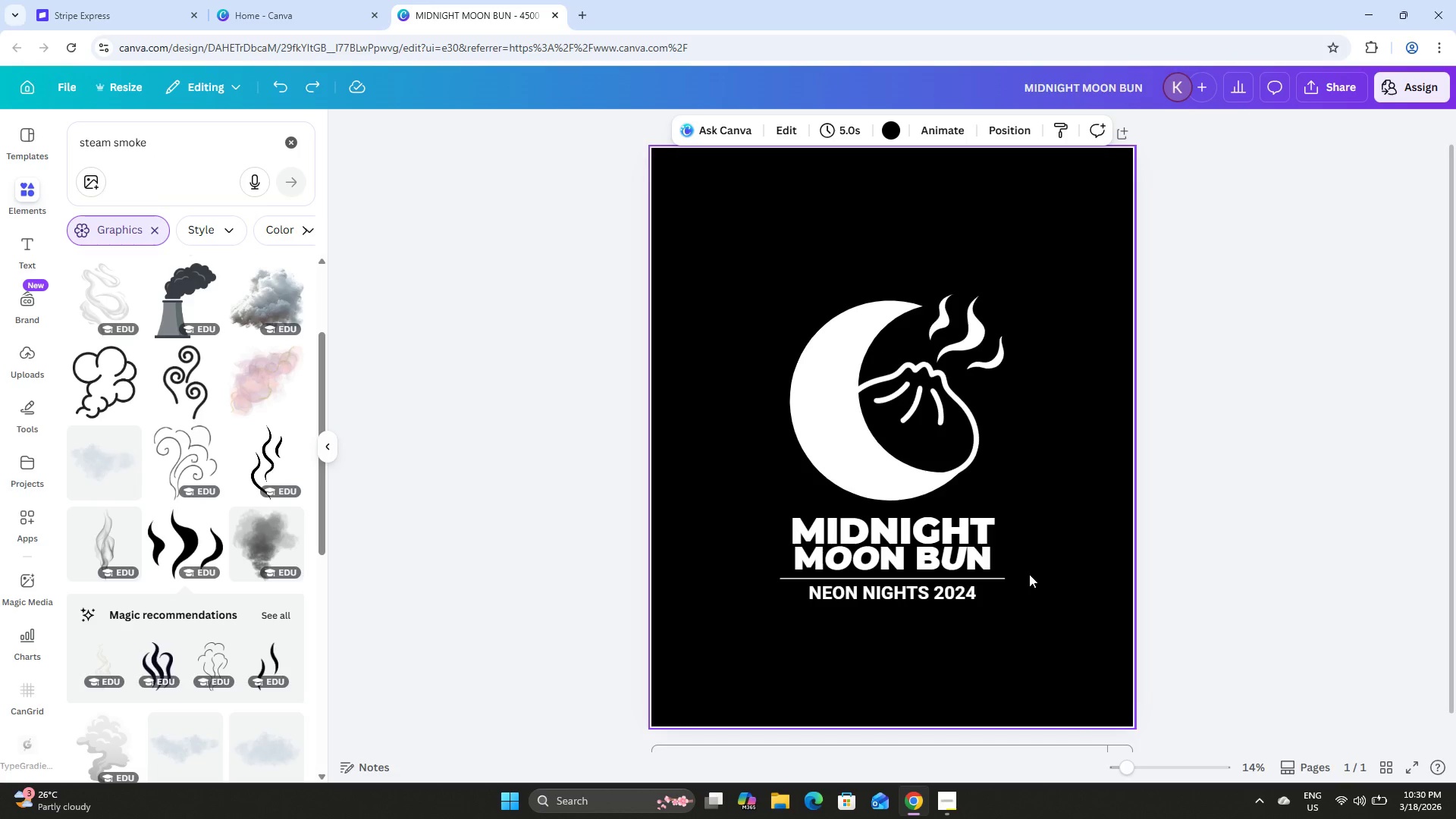 
key(Control+Z)
 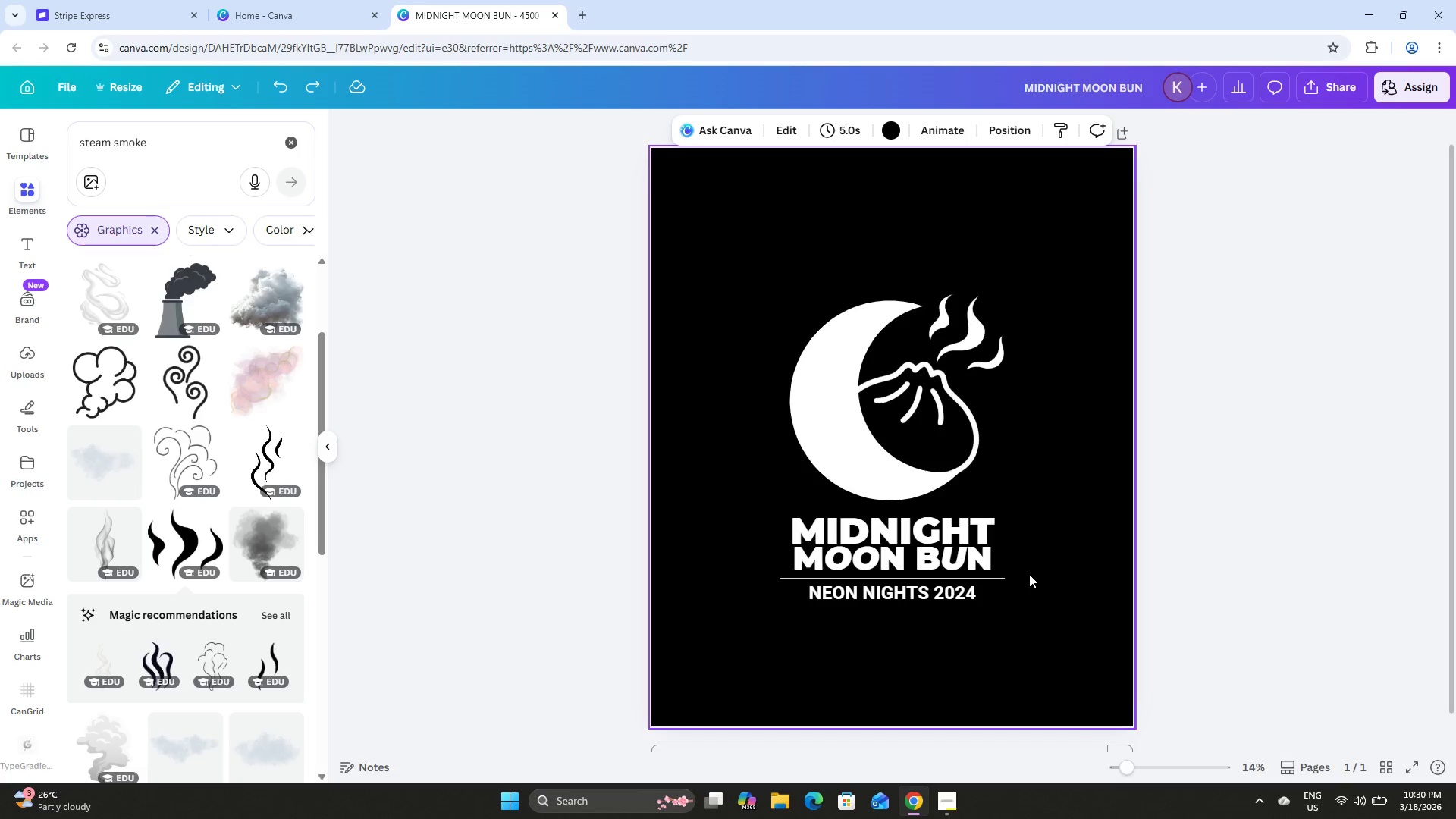 
key(Control+Z)
 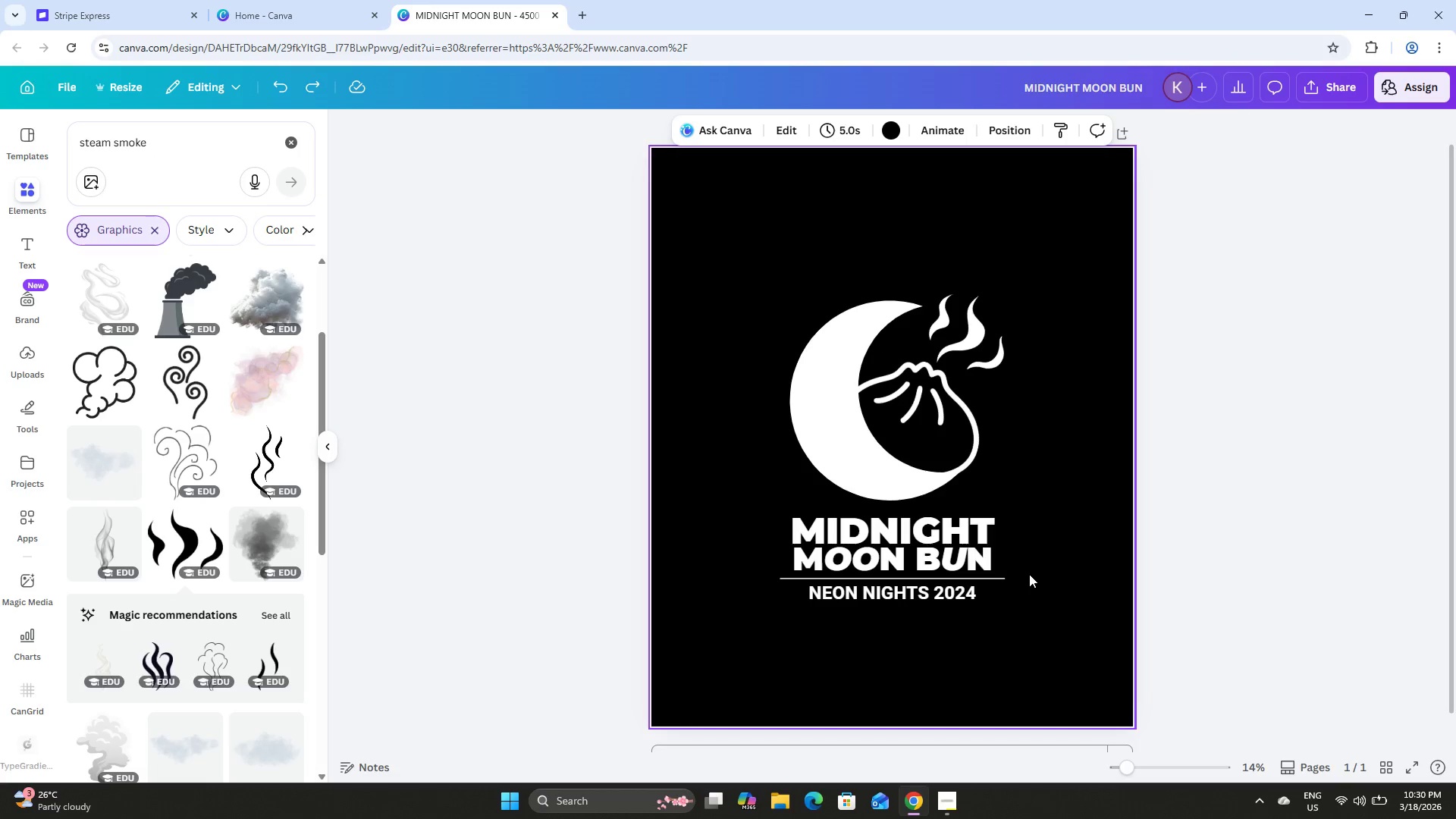 
key(Control+Z)
 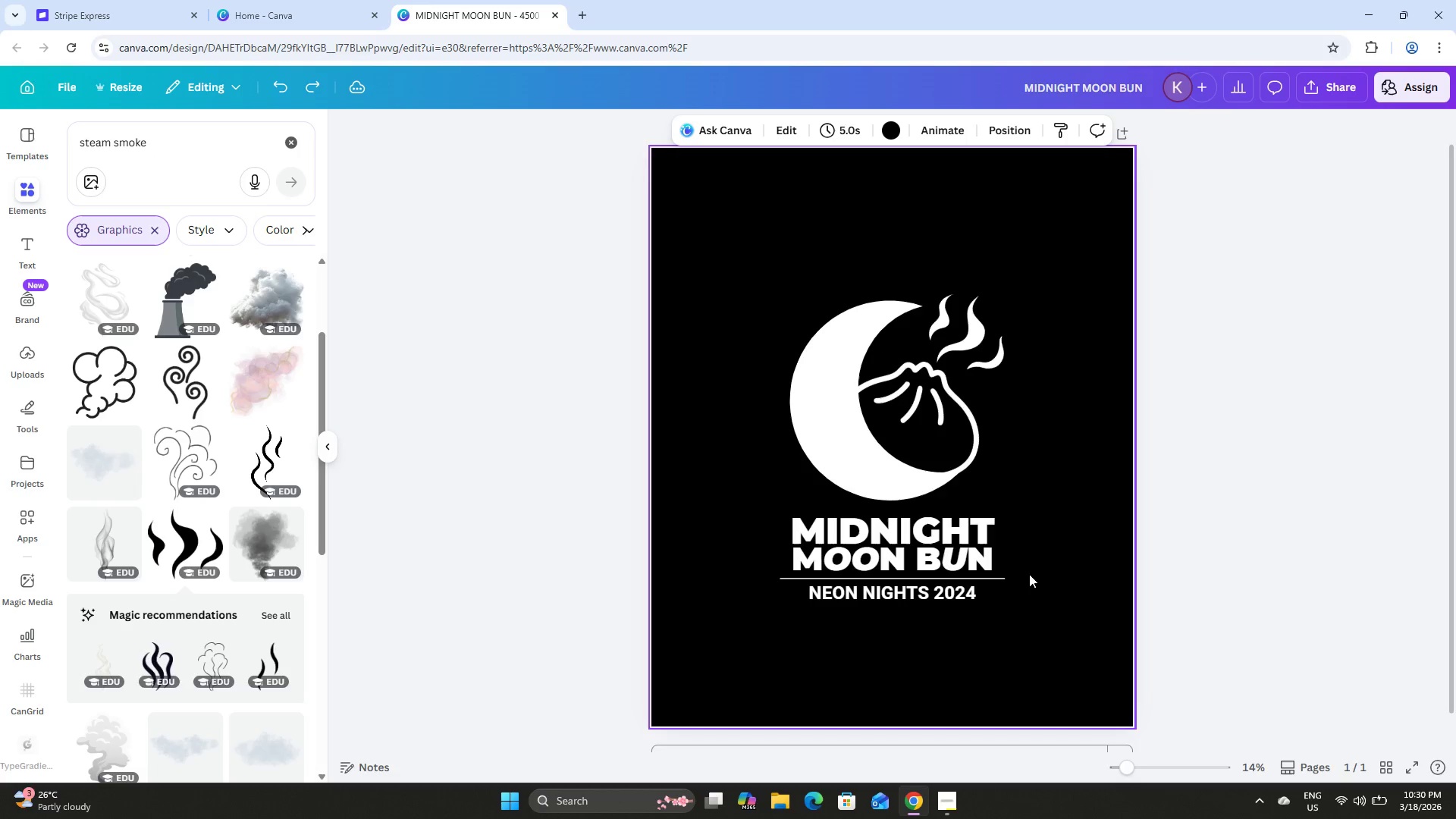 
key(Control+Z)
 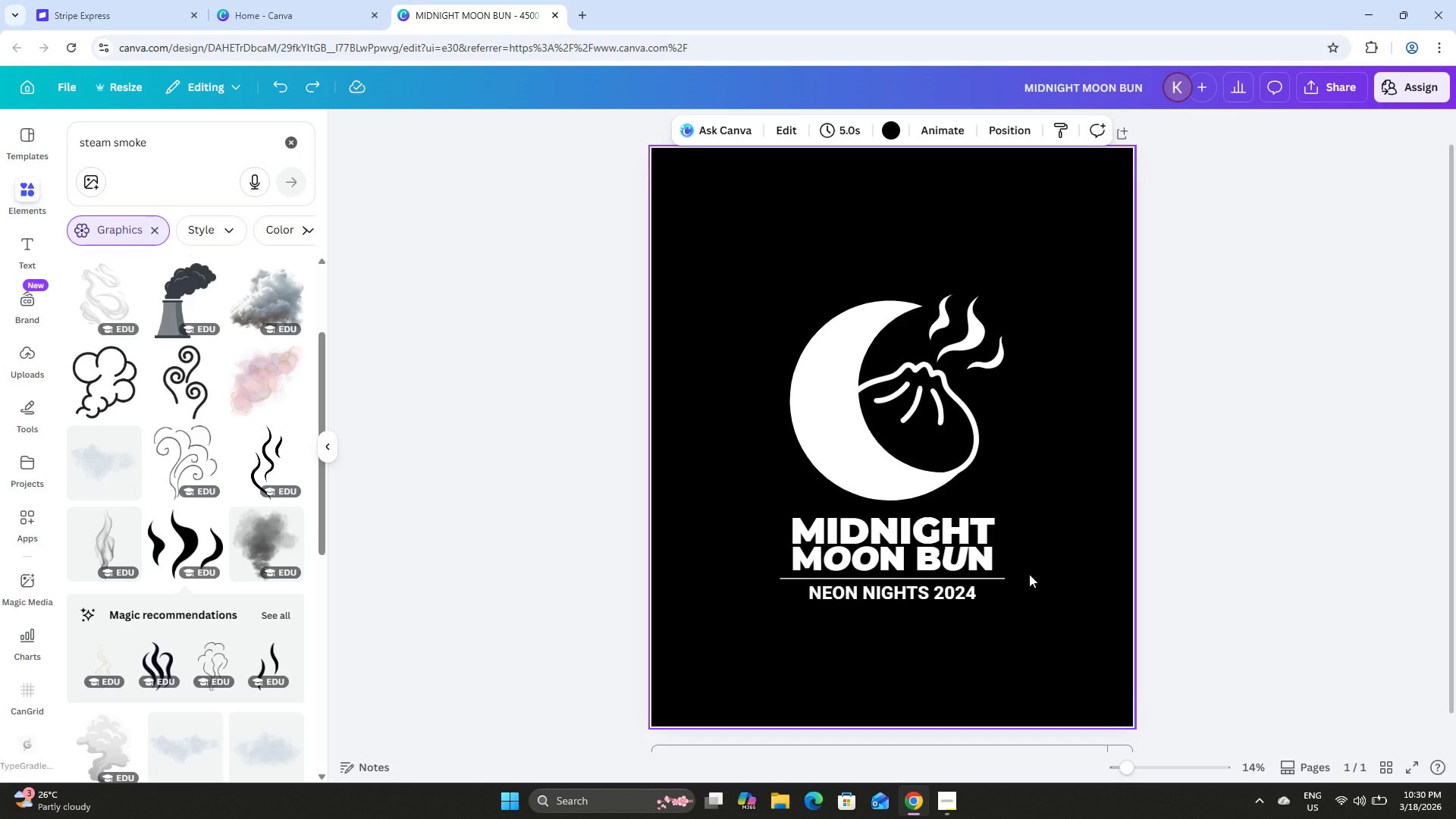 
key(Control+Z)
 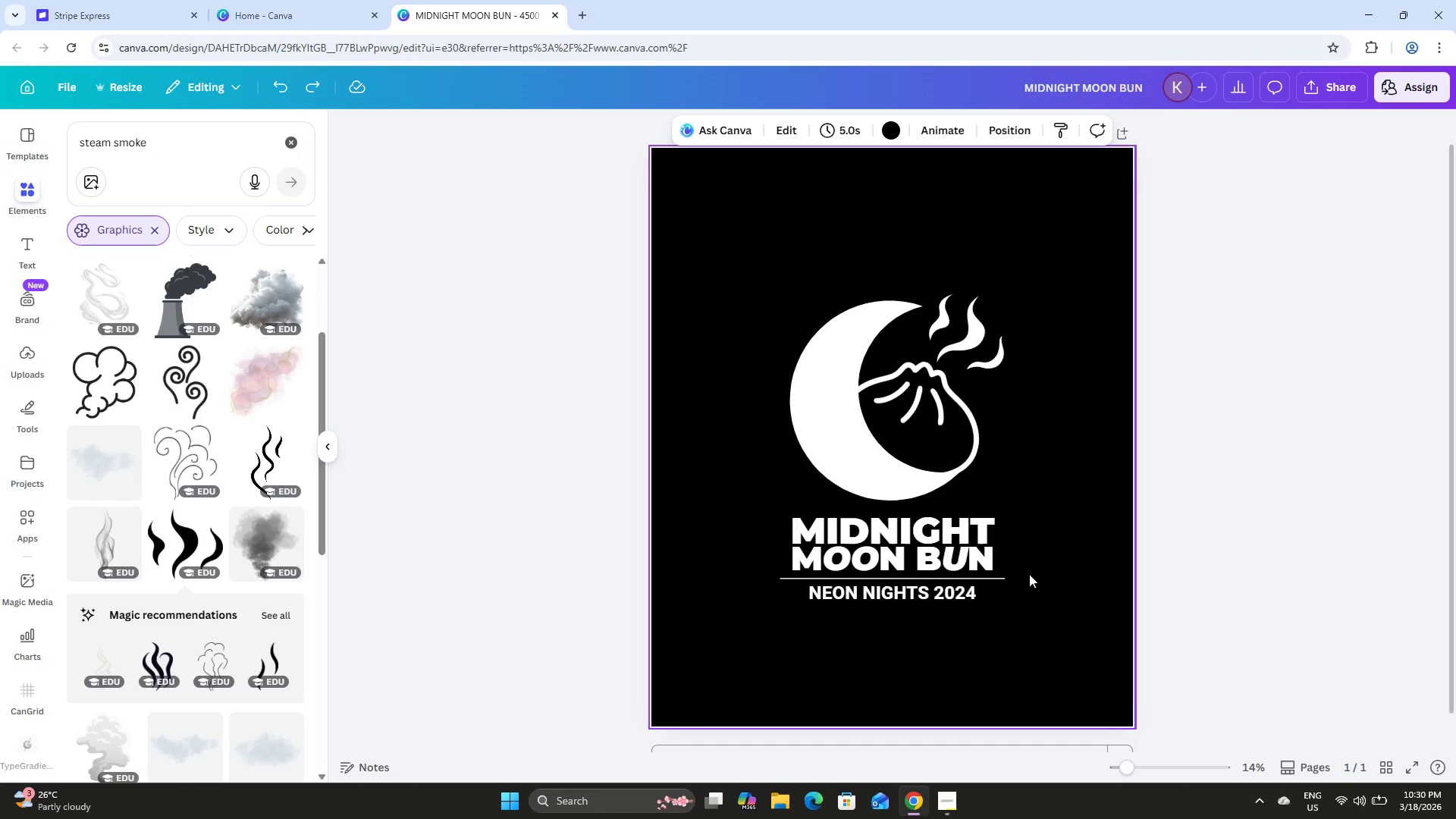 
key(Control+Z)
 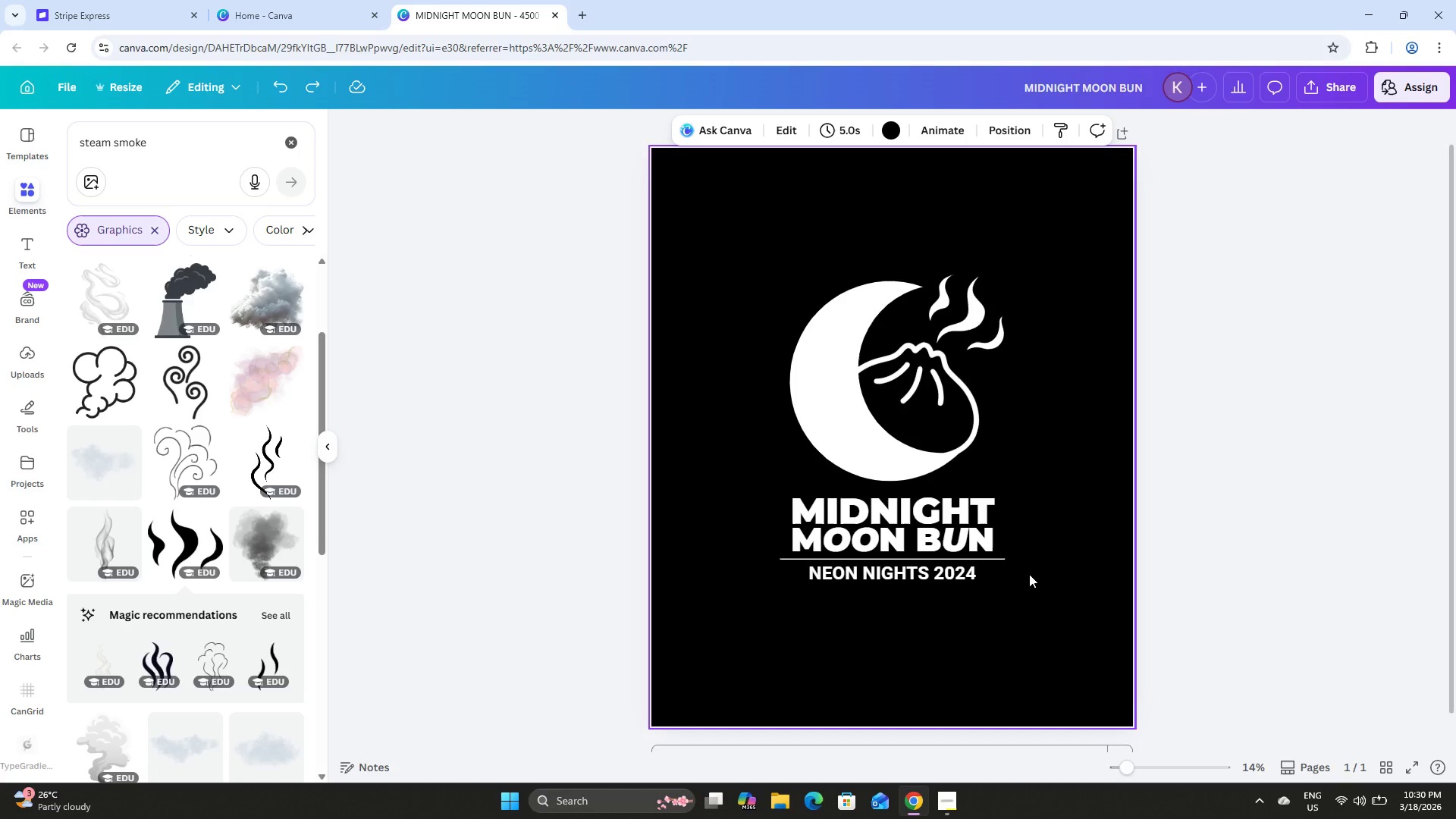 
key(Control+Z)
 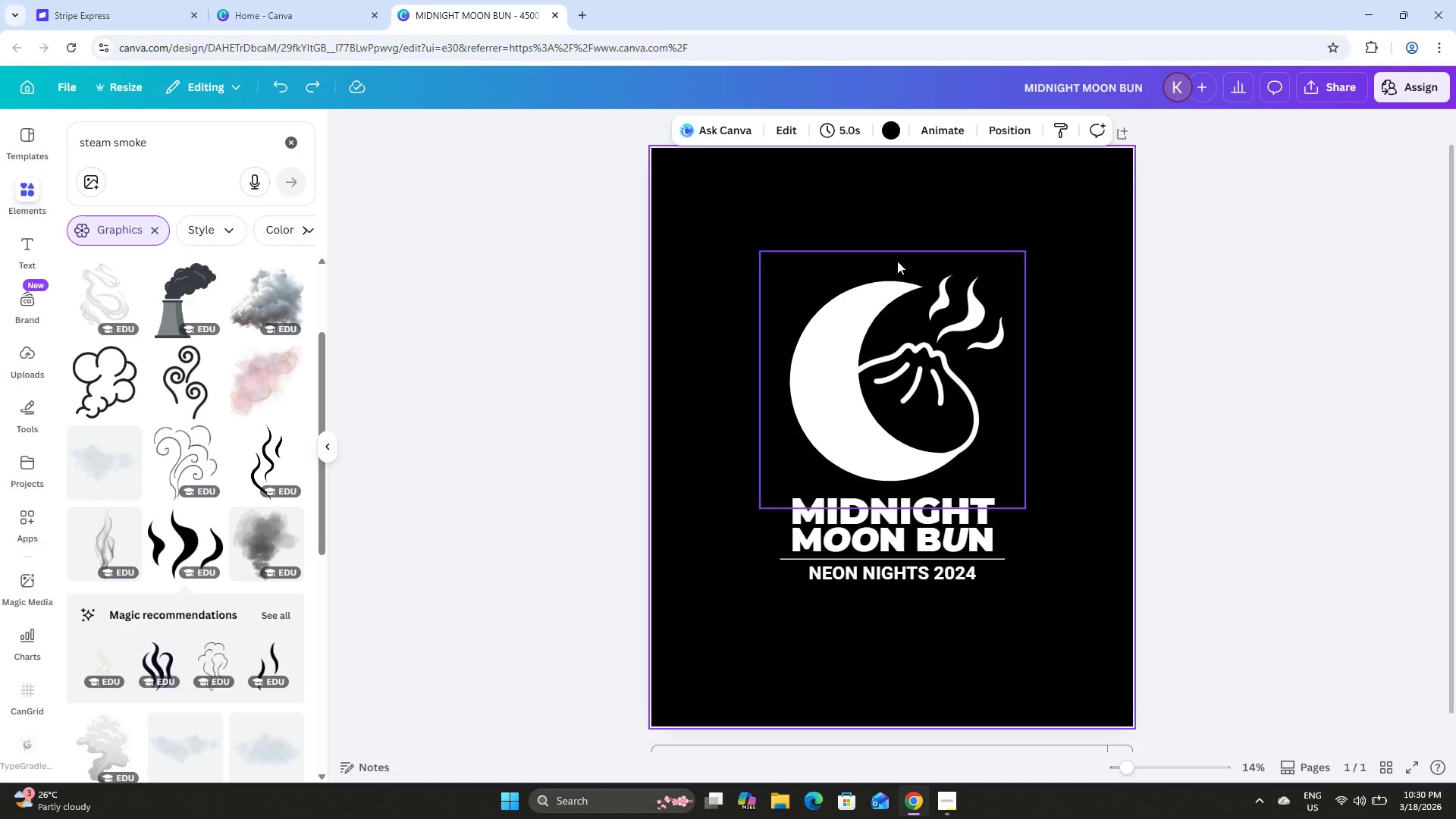 
key(Control+Y)
 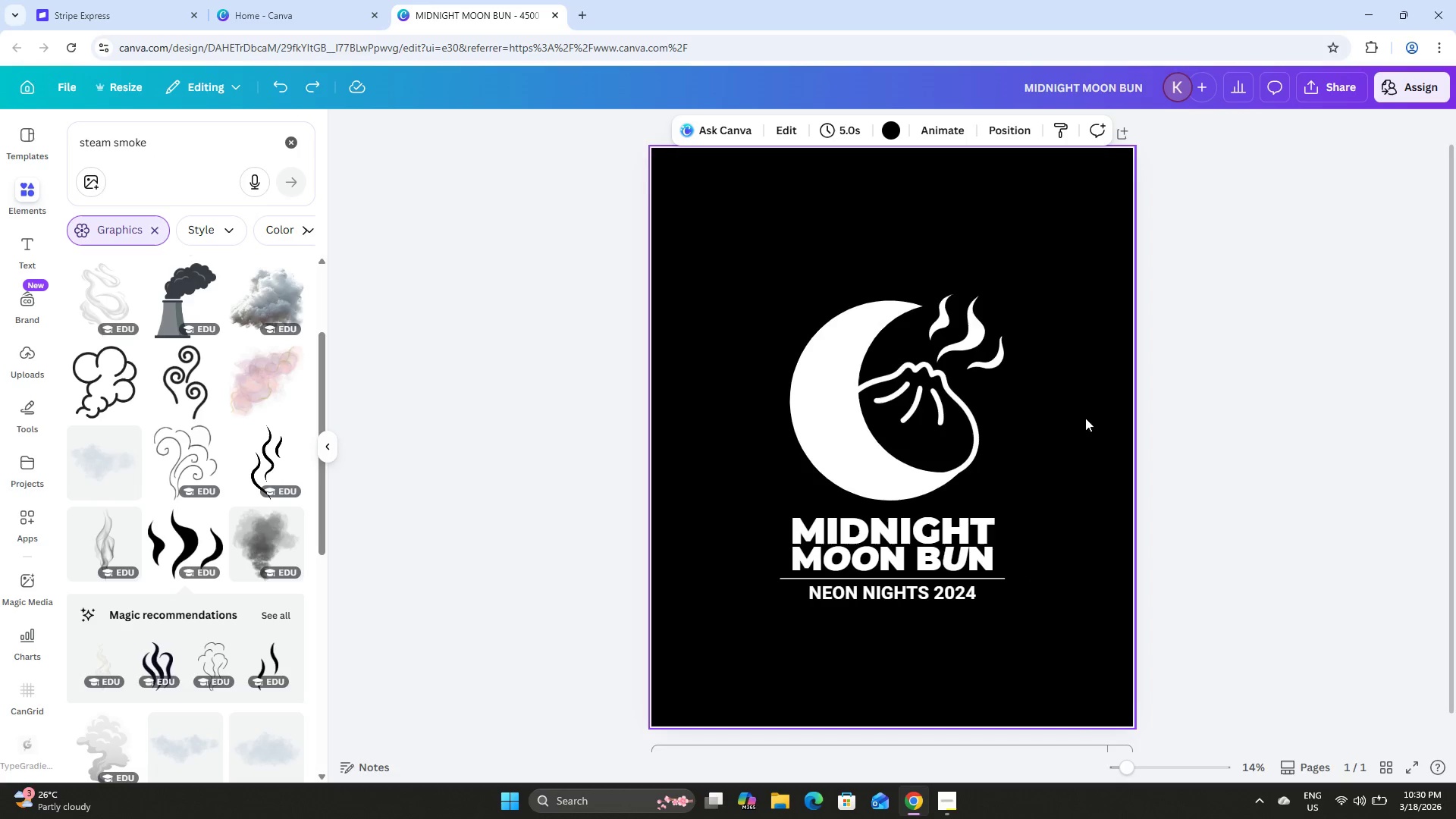 
left_click([1081, 400])
 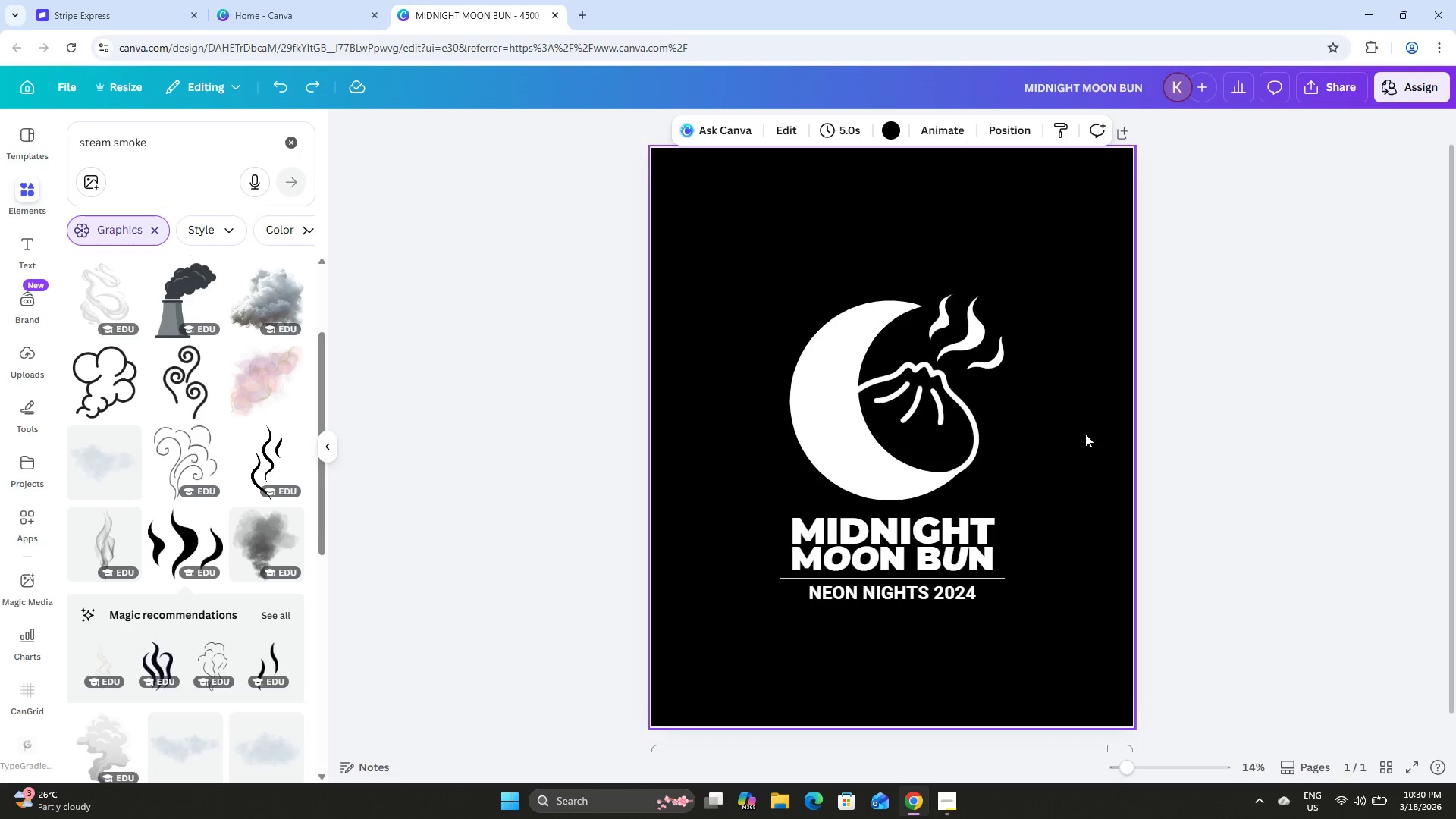 
left_click([1065, 617])
 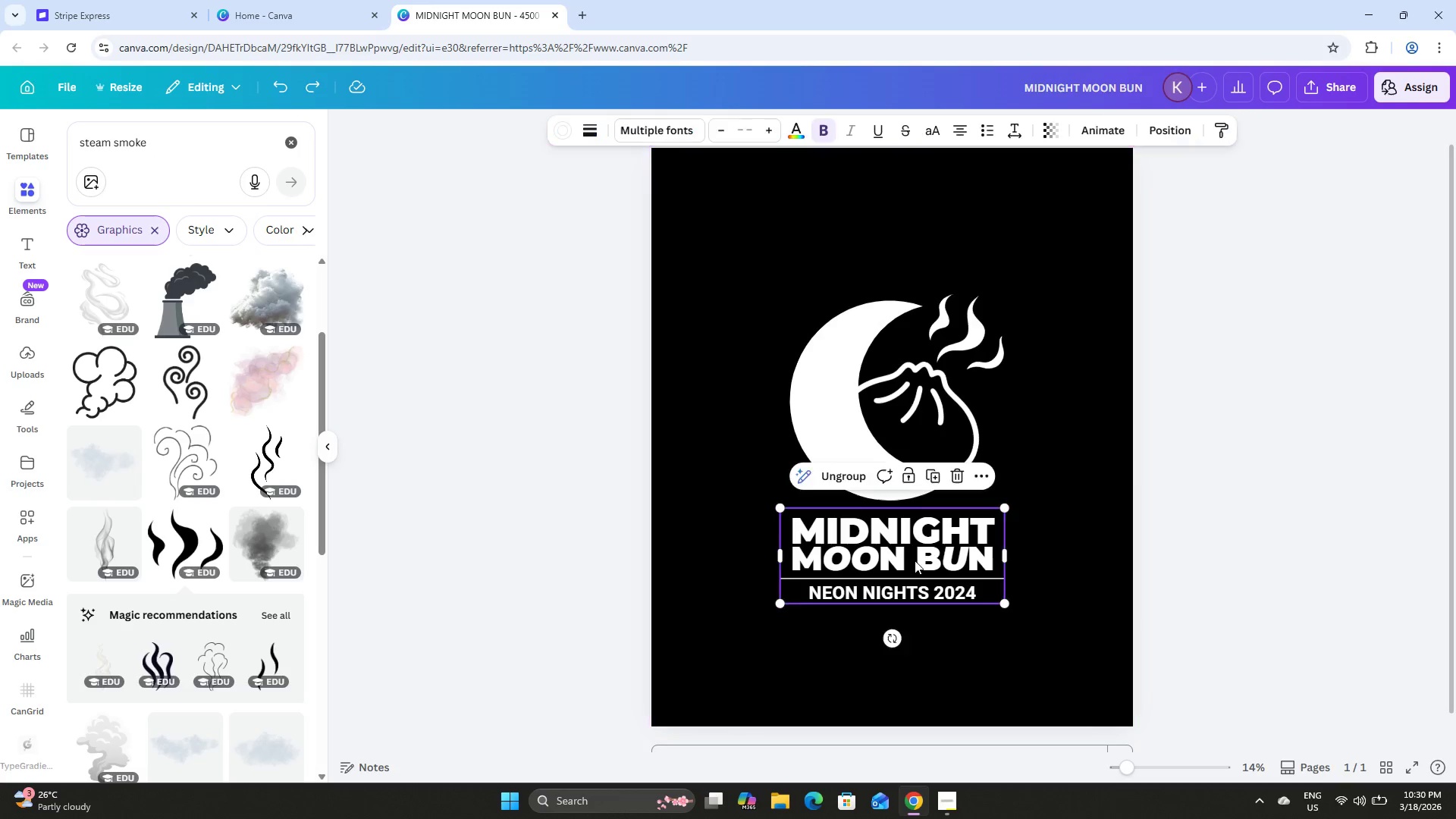 
double_click([948, 535])
 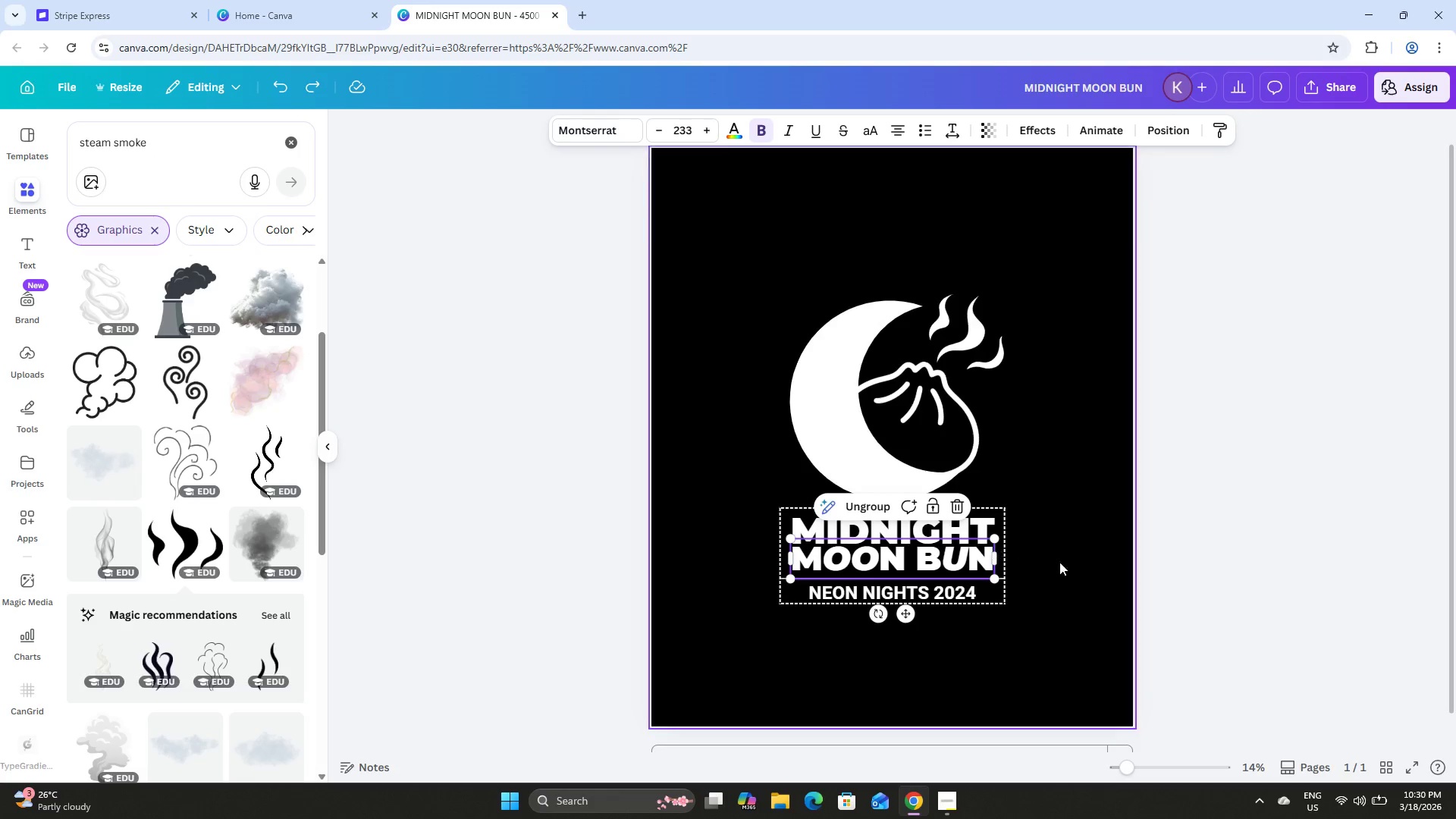 
left_click([1070, 562])